 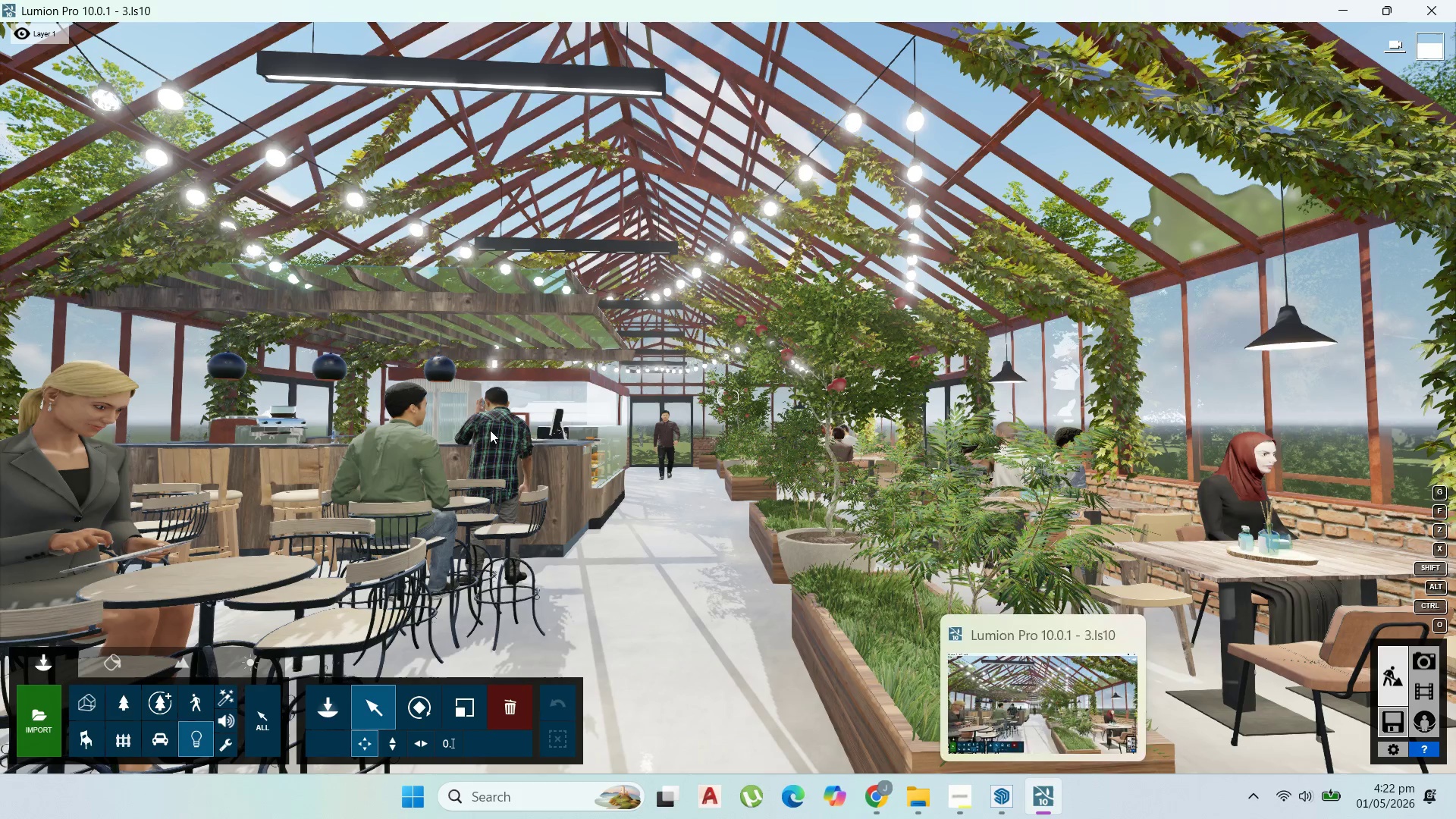 
left_click([375, 729])
 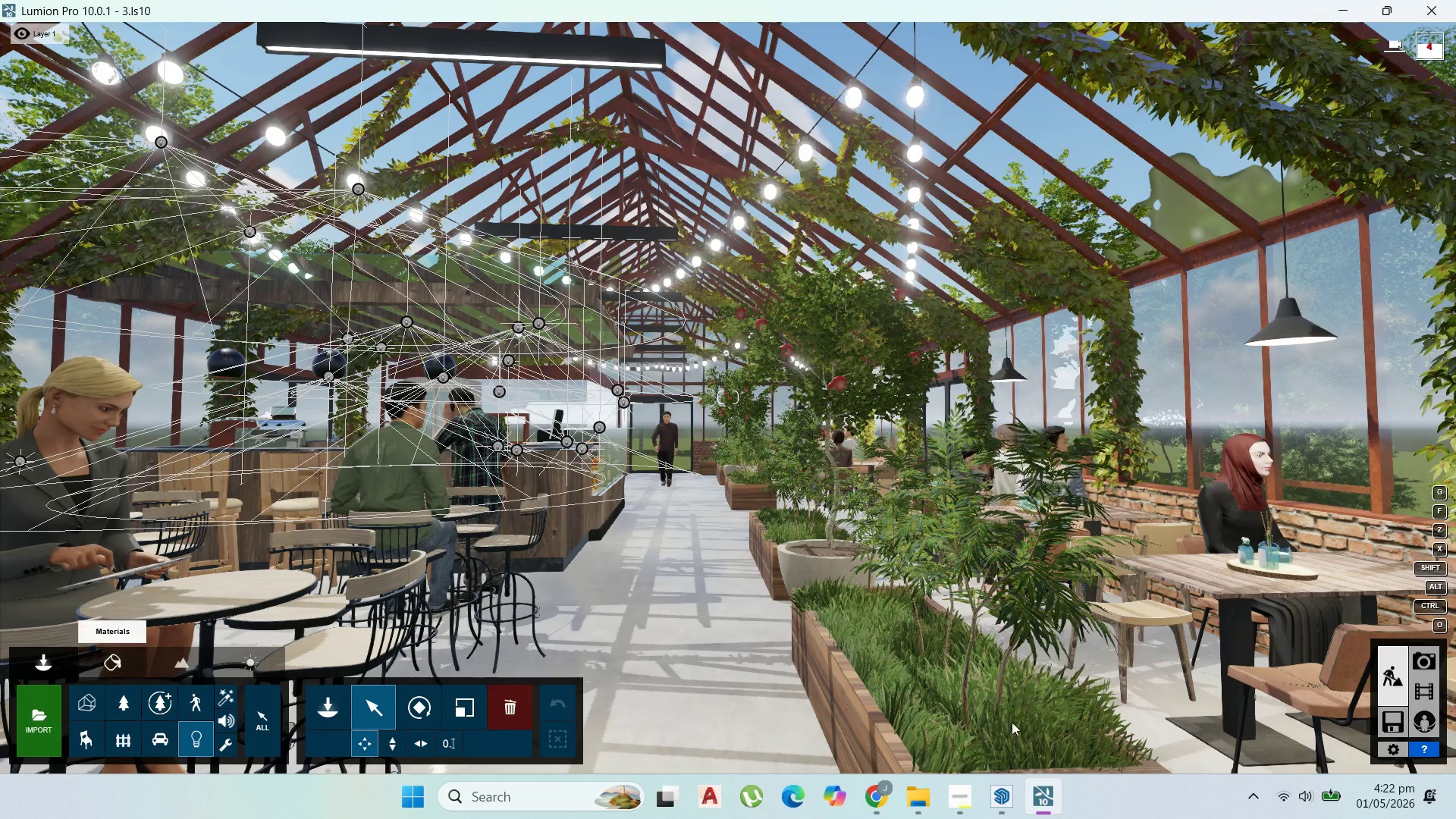 
mouse_move([1404, 673])
 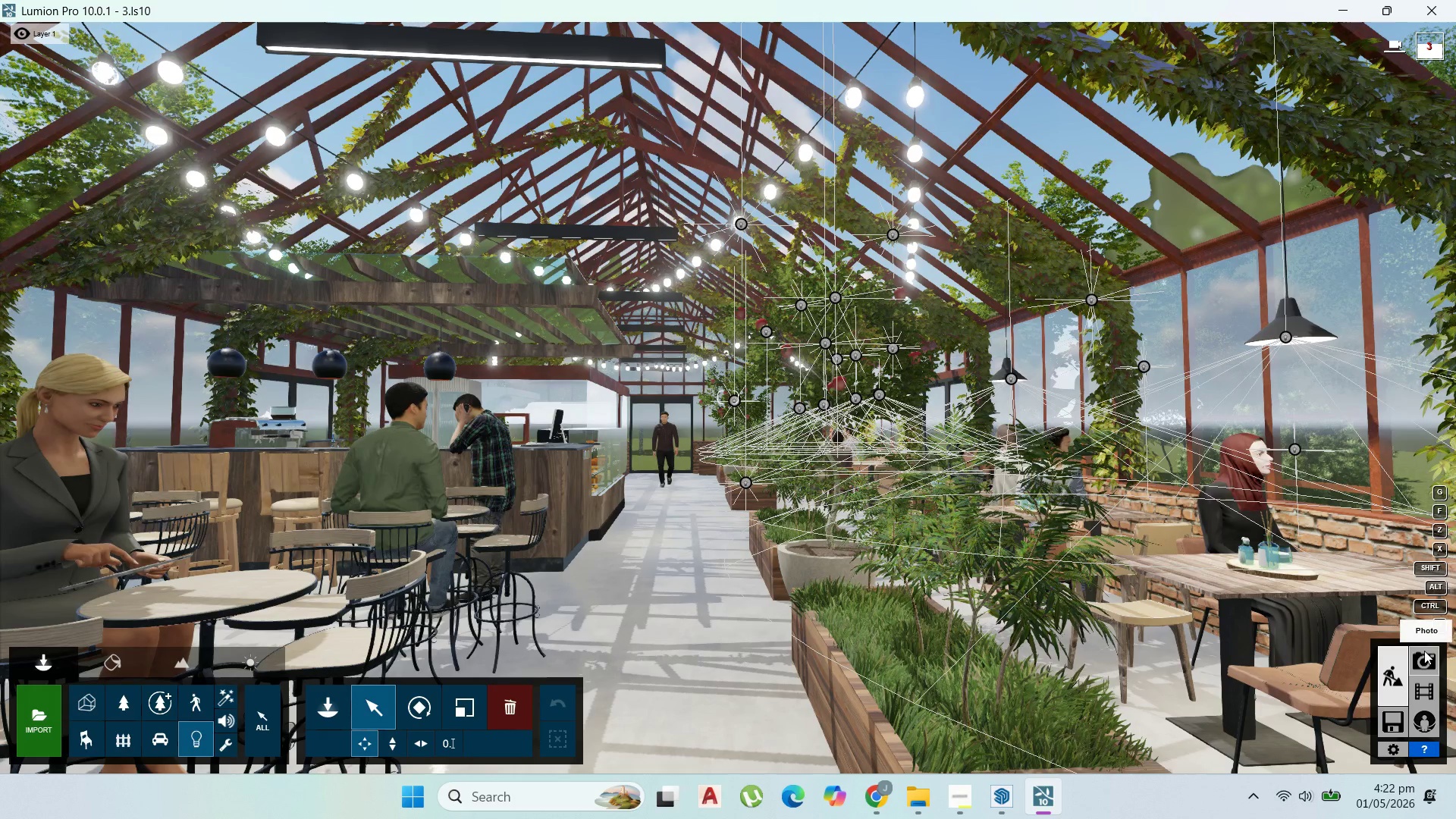 
double_click([1424, 651])
 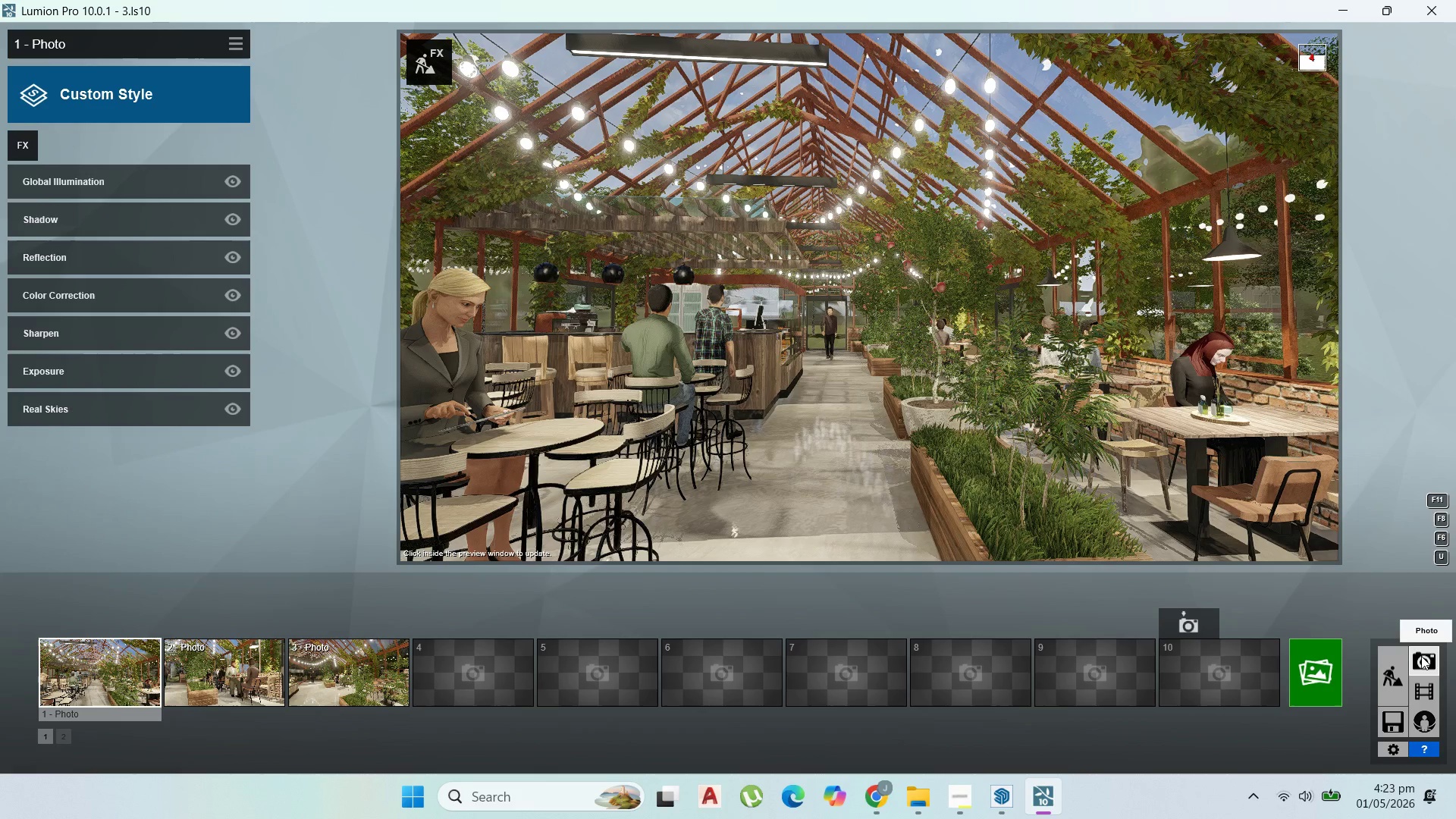 
wait(15.0)
 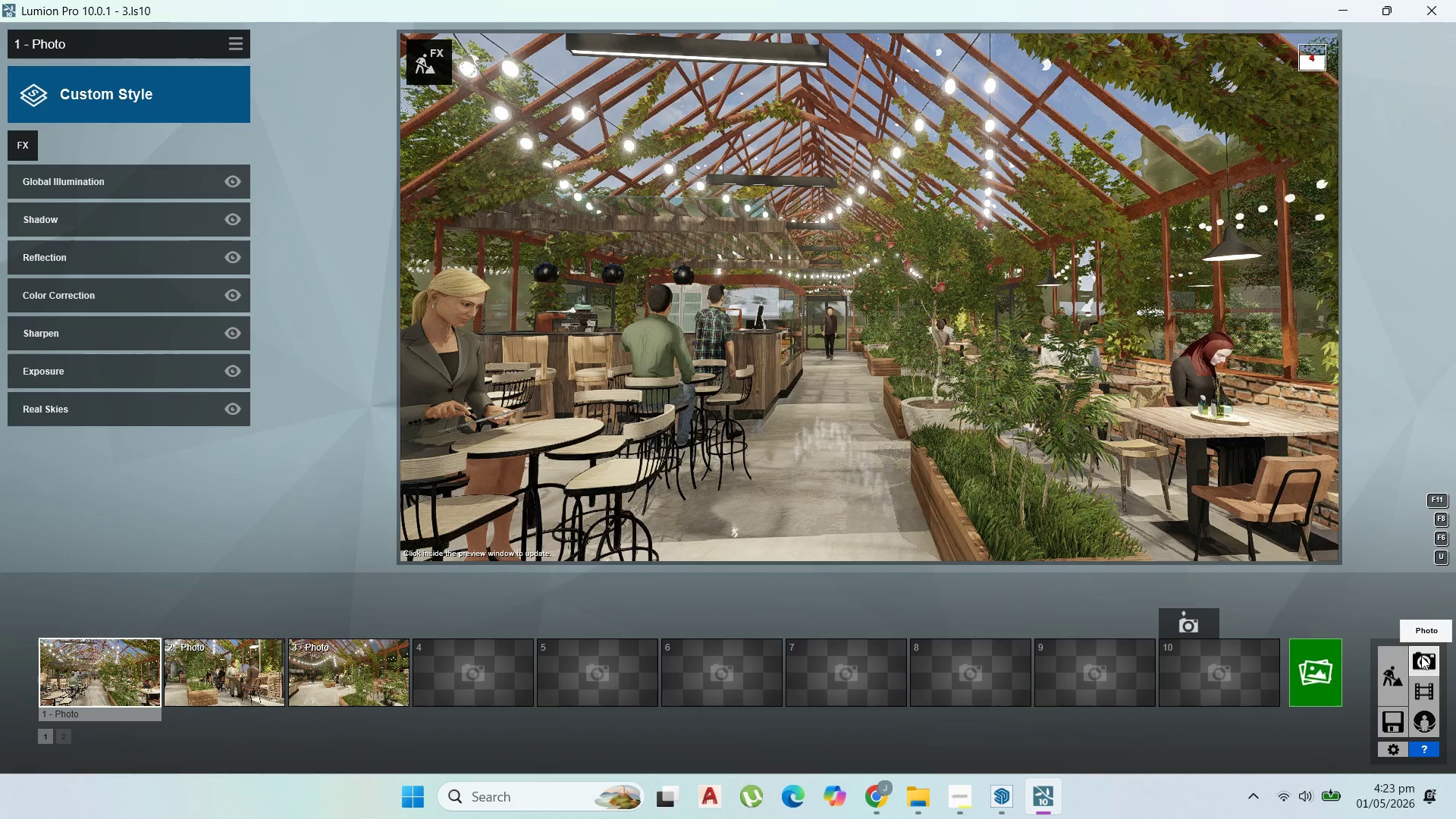 
left_click([1388, 657])
 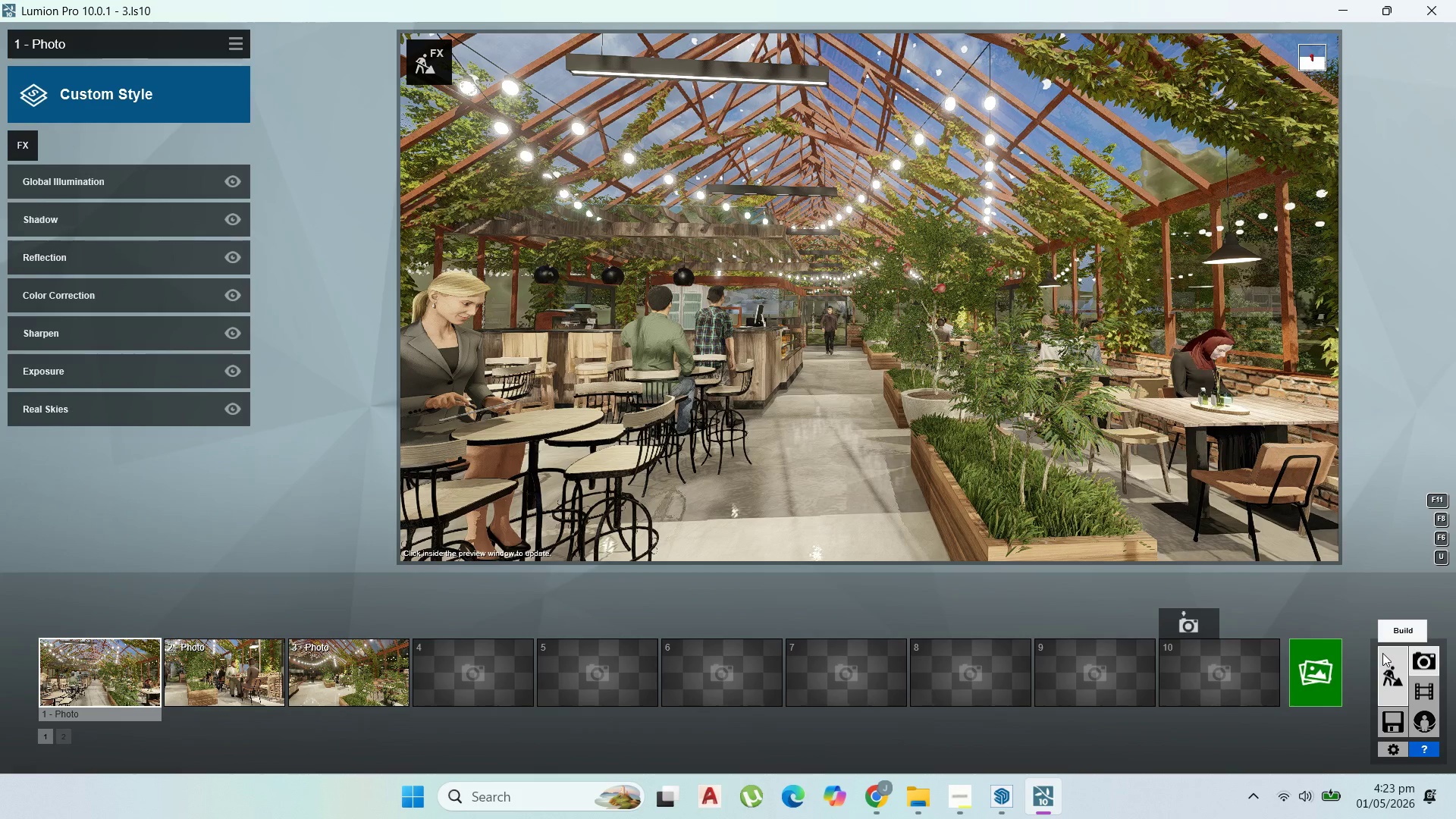 
left_click([1382, 653])
 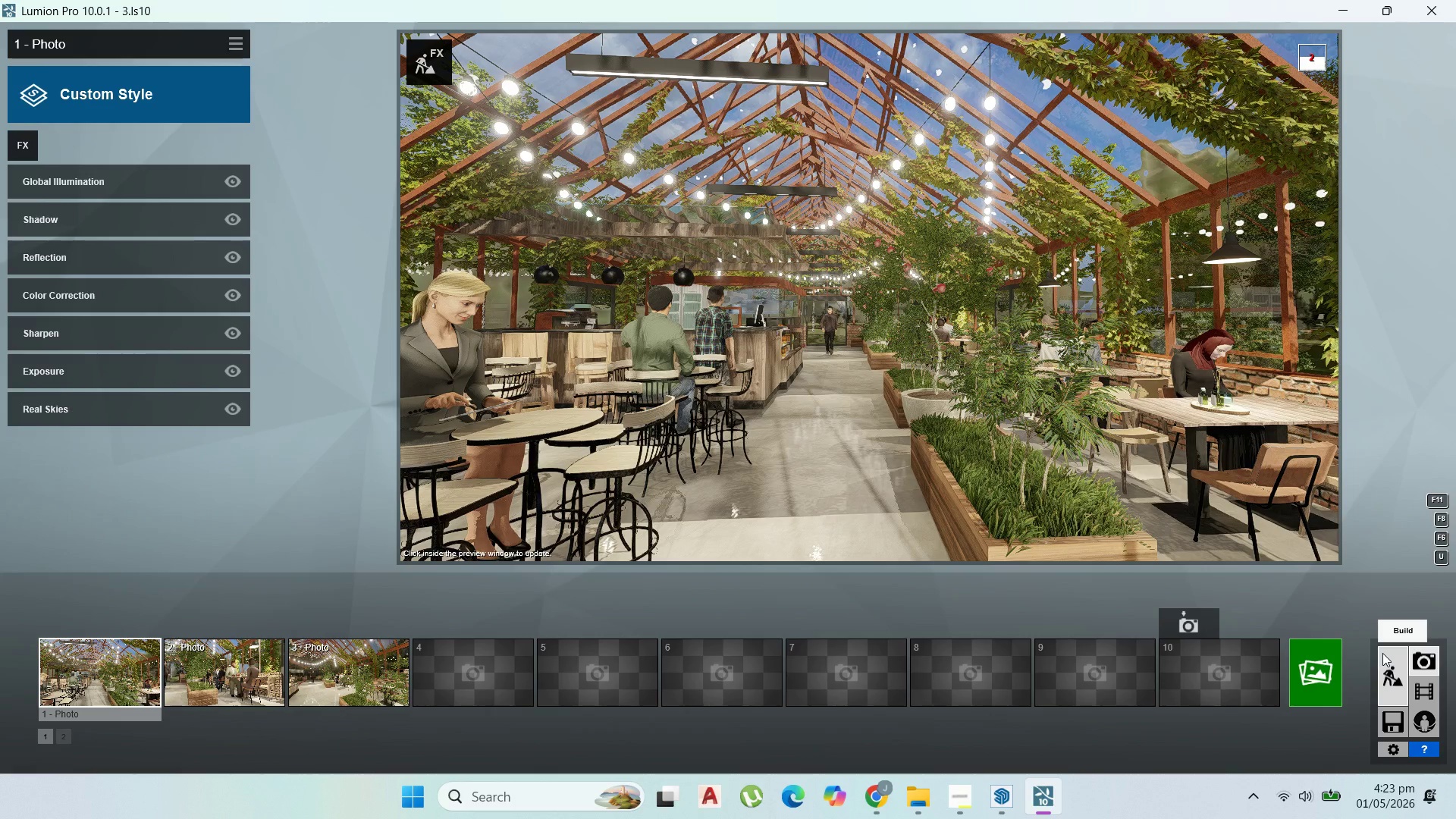 
double_click([1382, 653])
 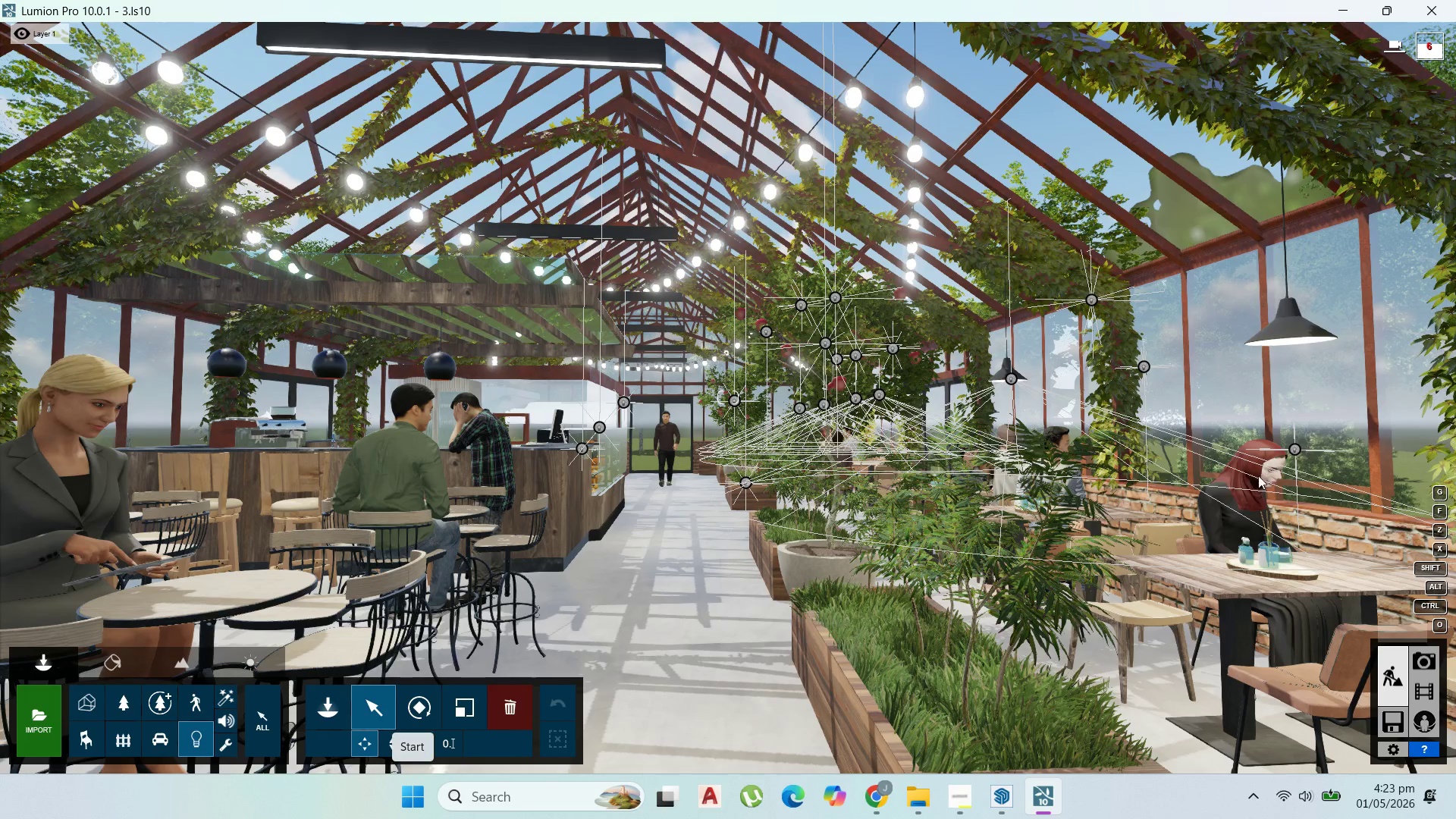 
wait(11.83)
 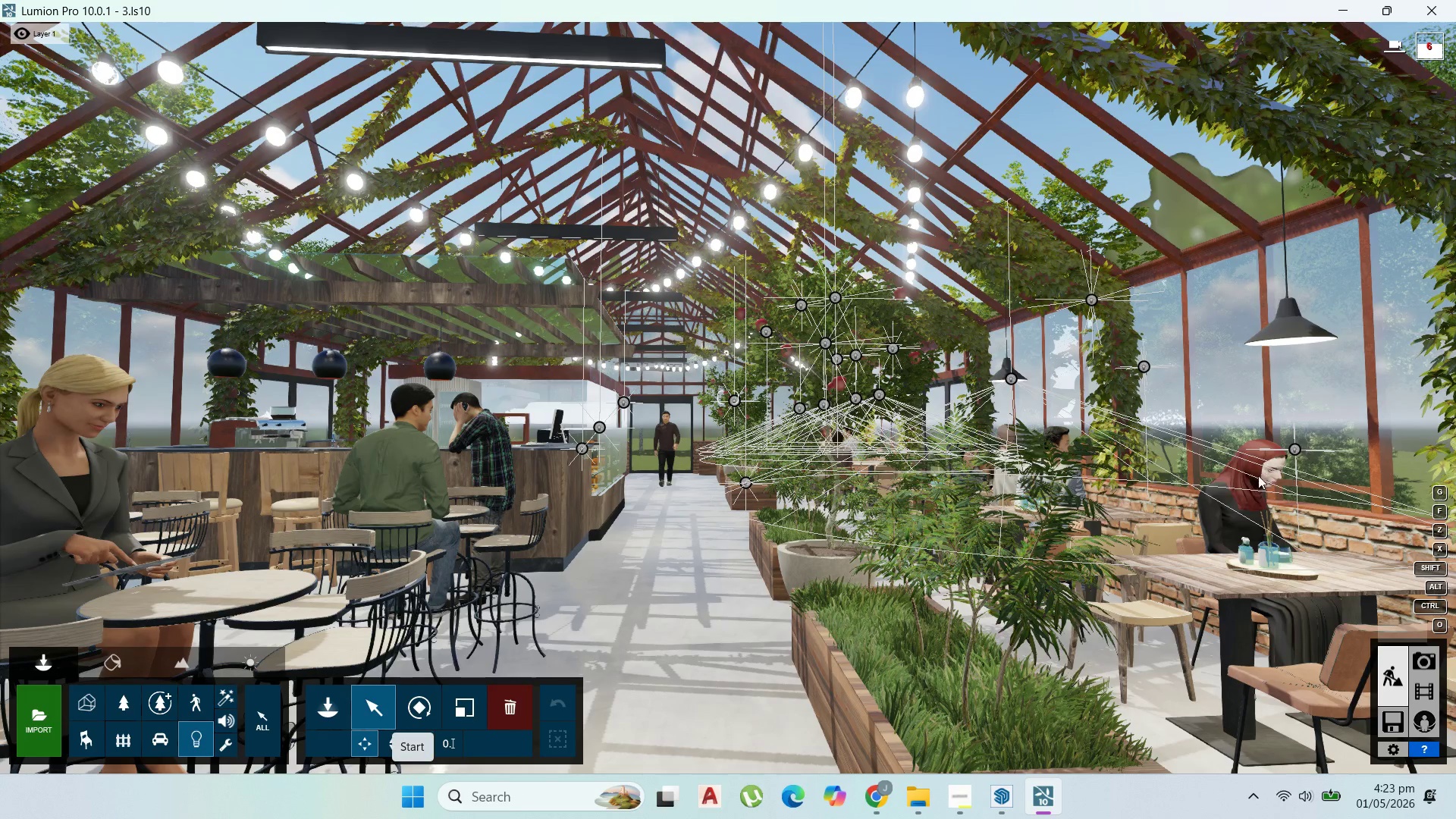 
left_click([1287, 339])
 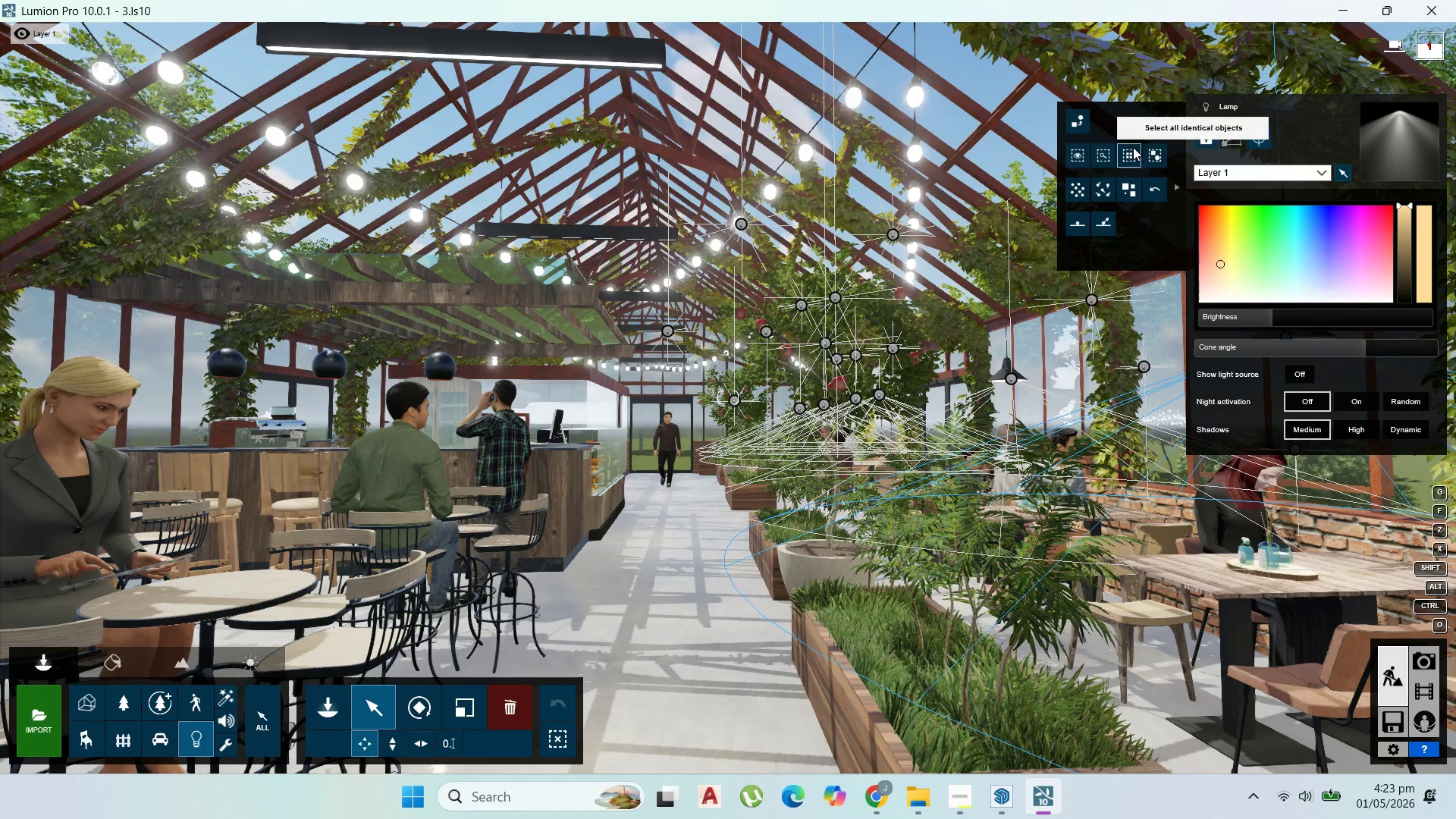 
left_click([1132, 148])
 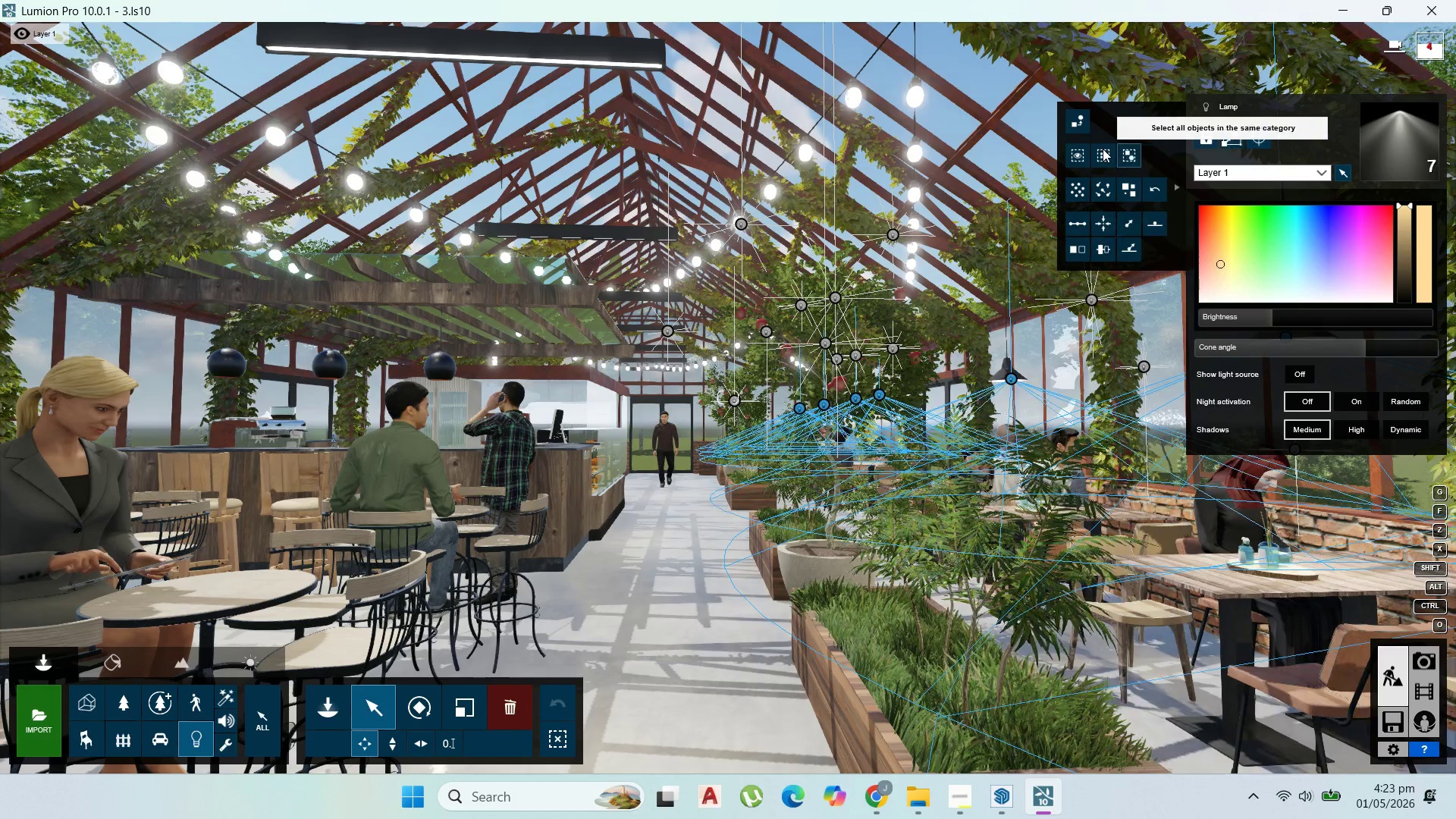 
left_click([1103, 149])
 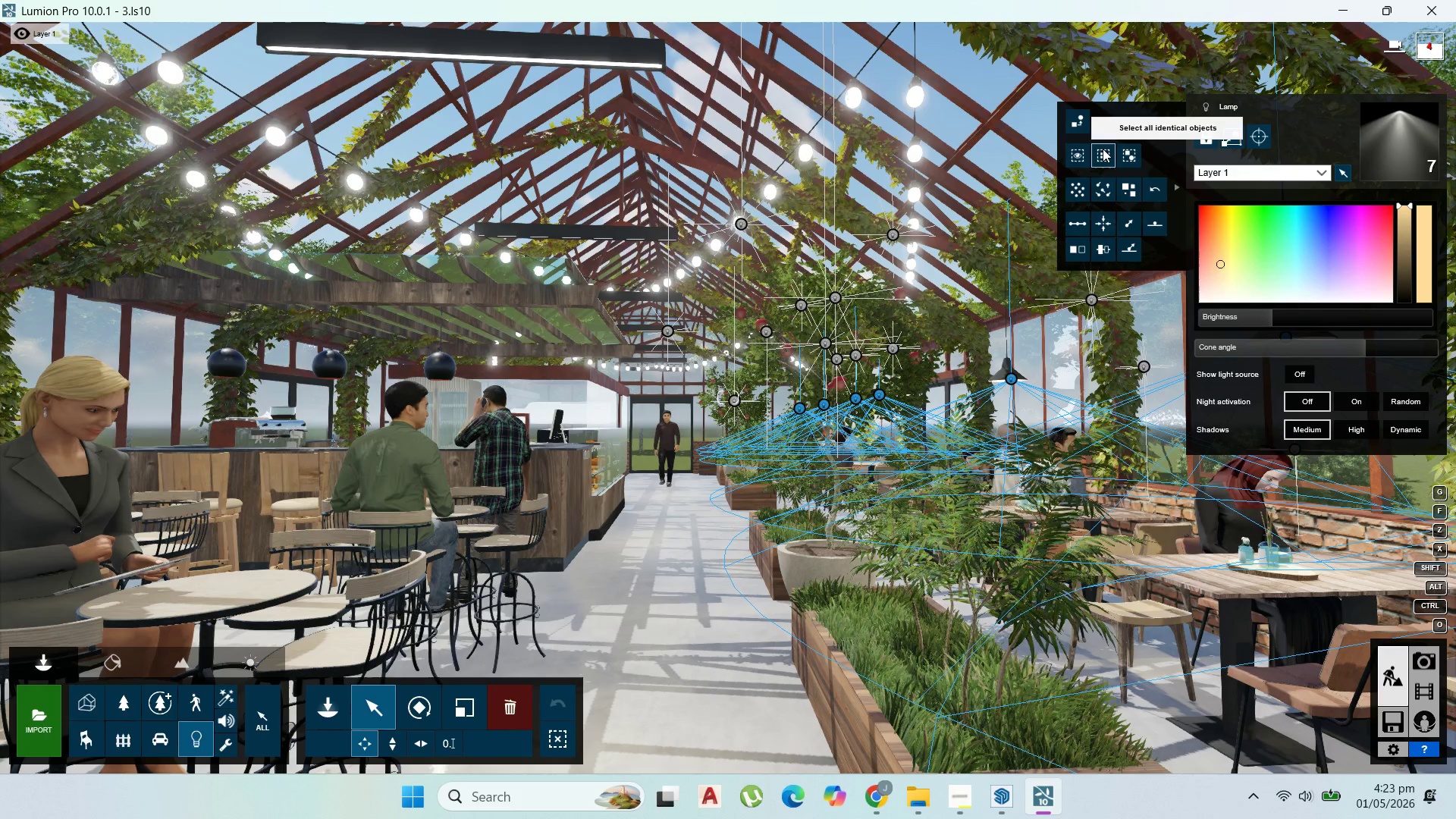 
left_click([1081, 152])
 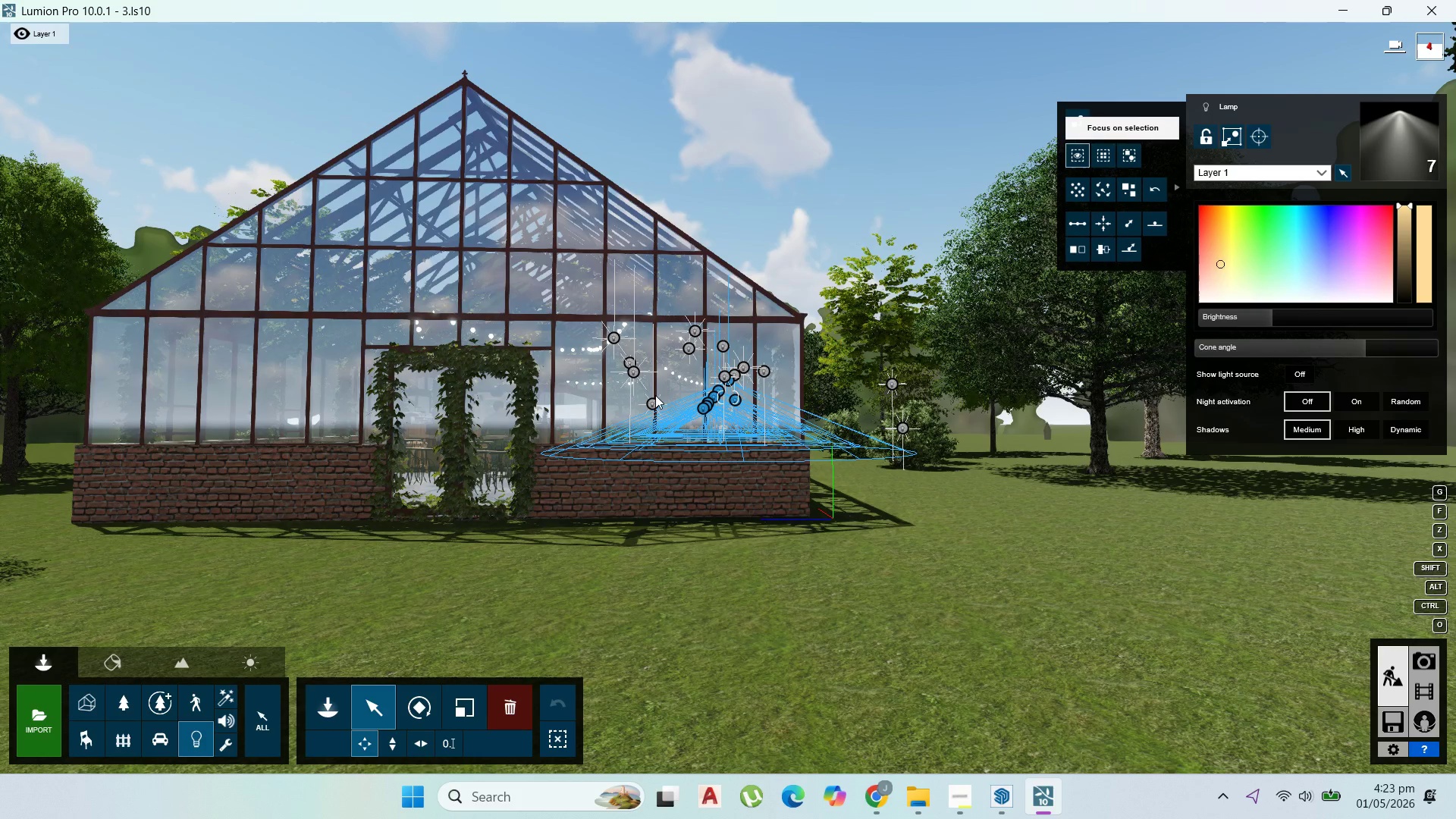 
wait(8.06)
 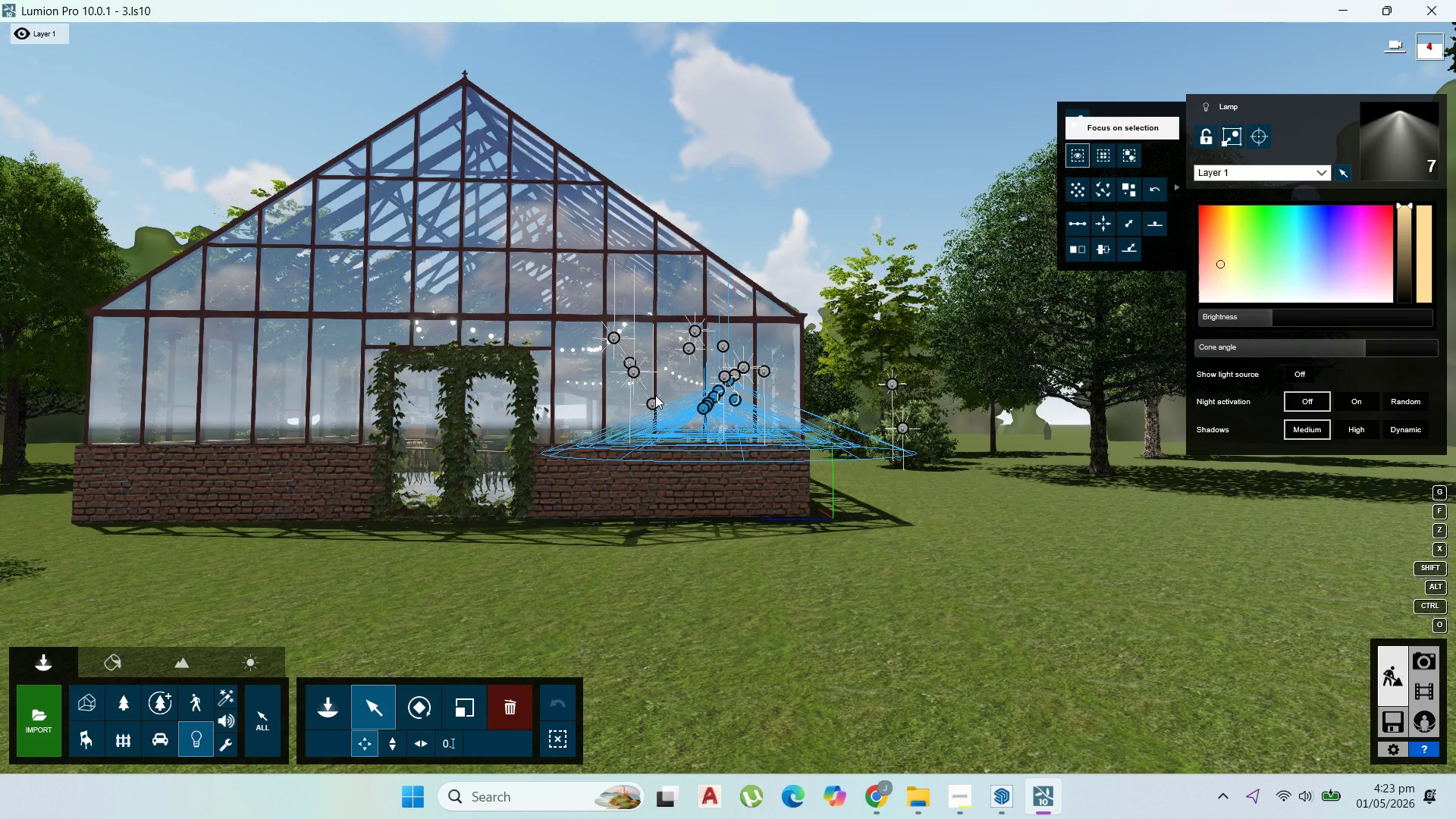 
left_click([1131, 155])
 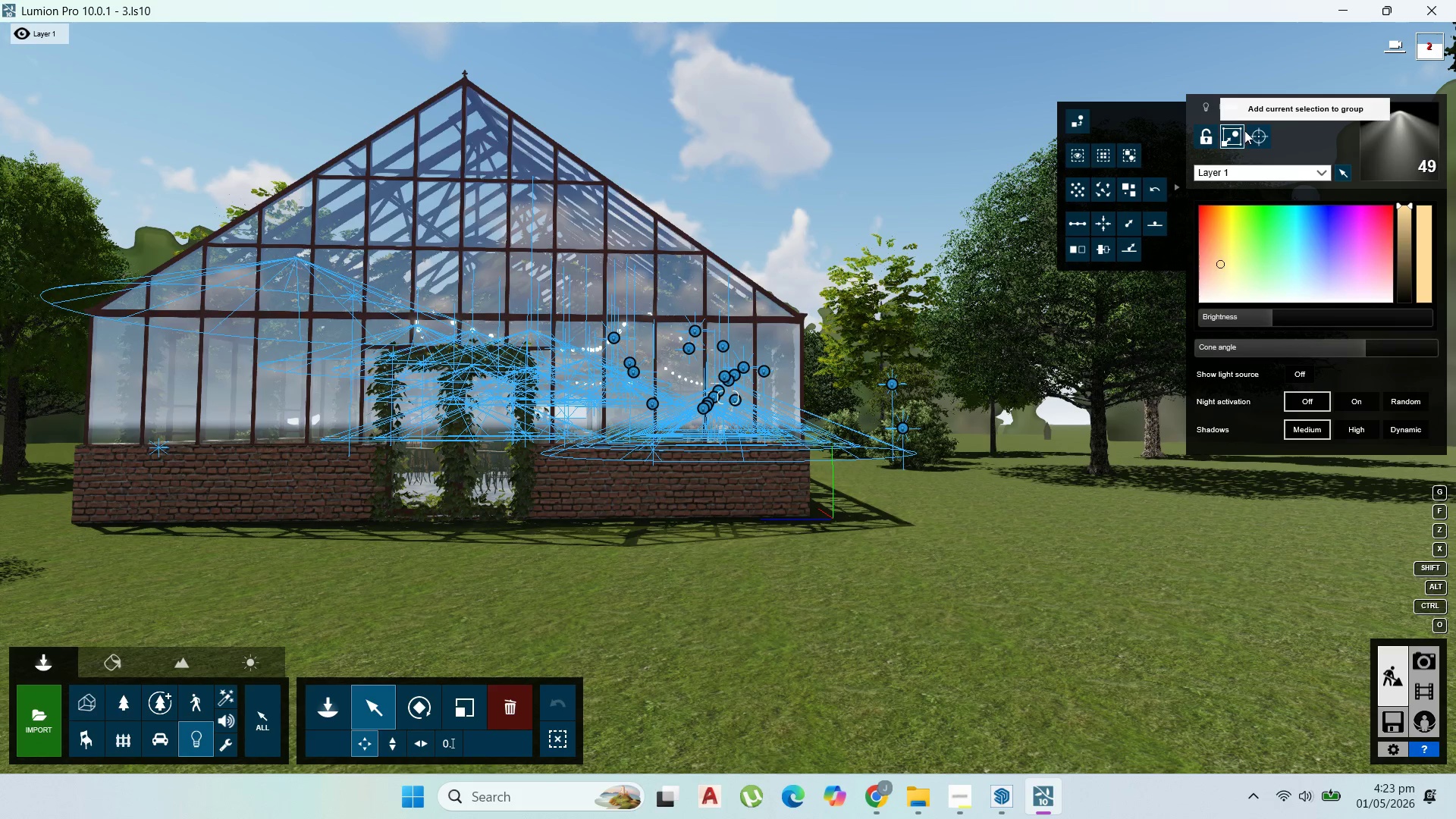 
wait(14.26)
 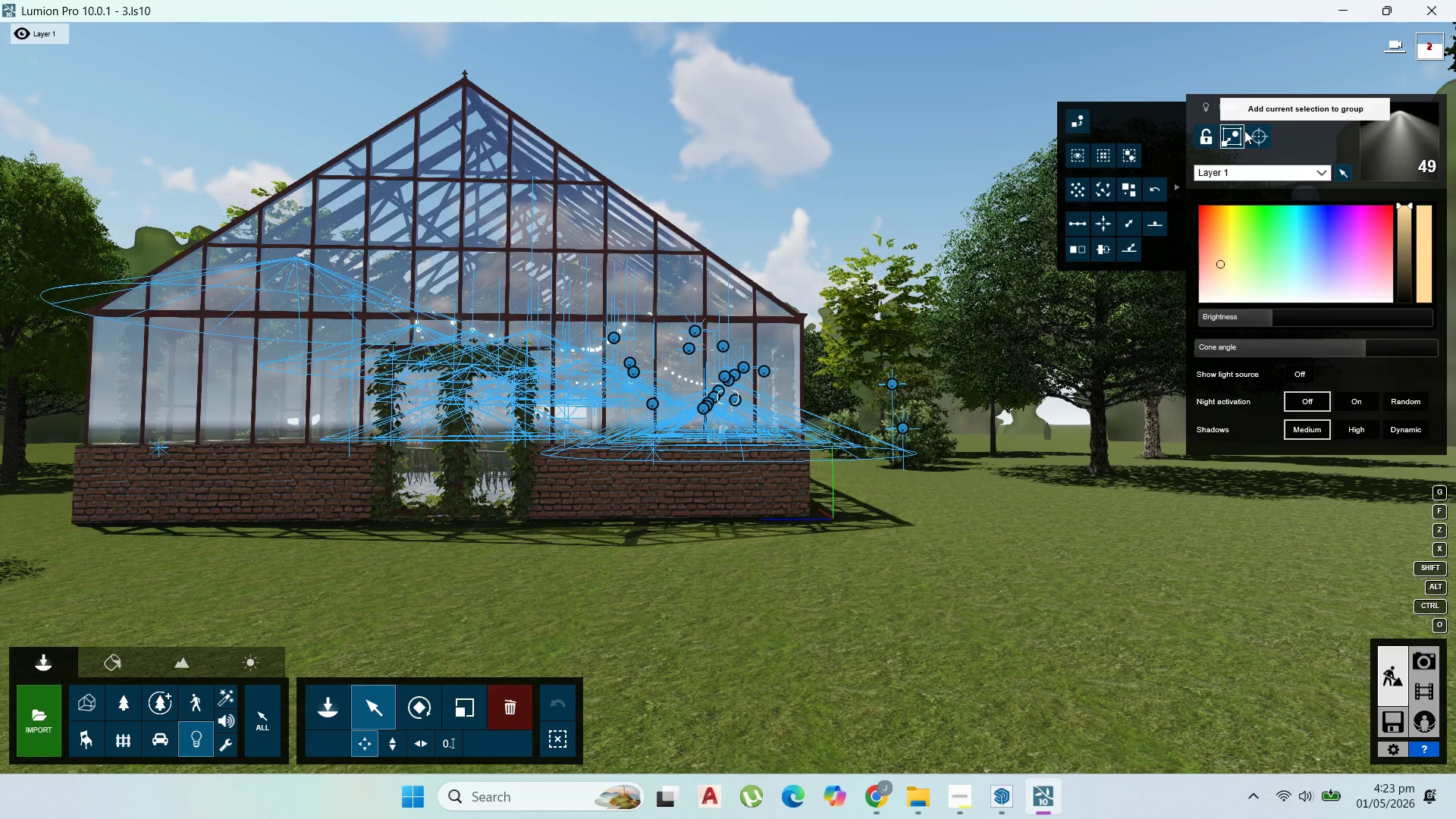 
left_click([1319, 177])
 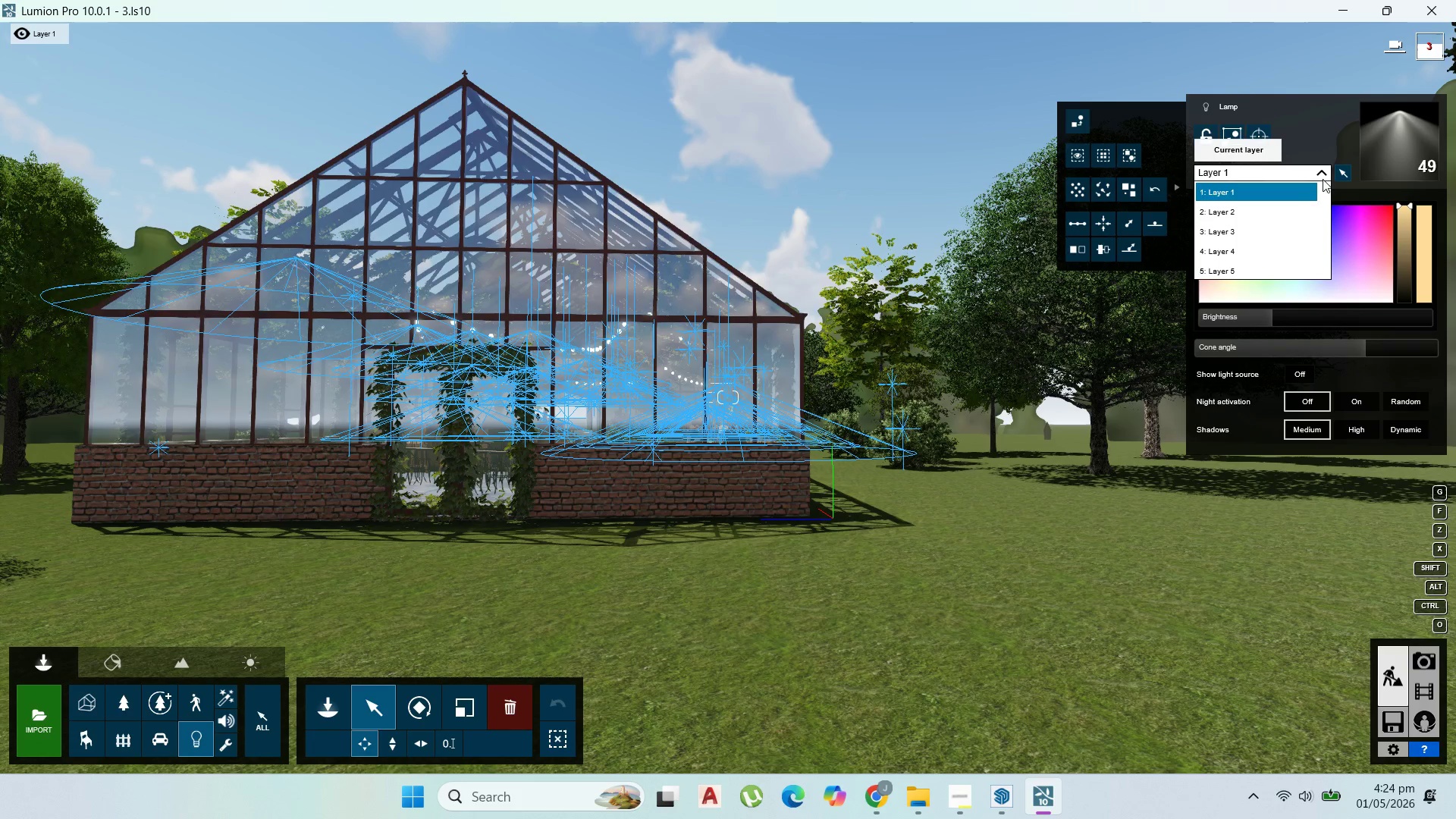 
left_click([1294, 209])
 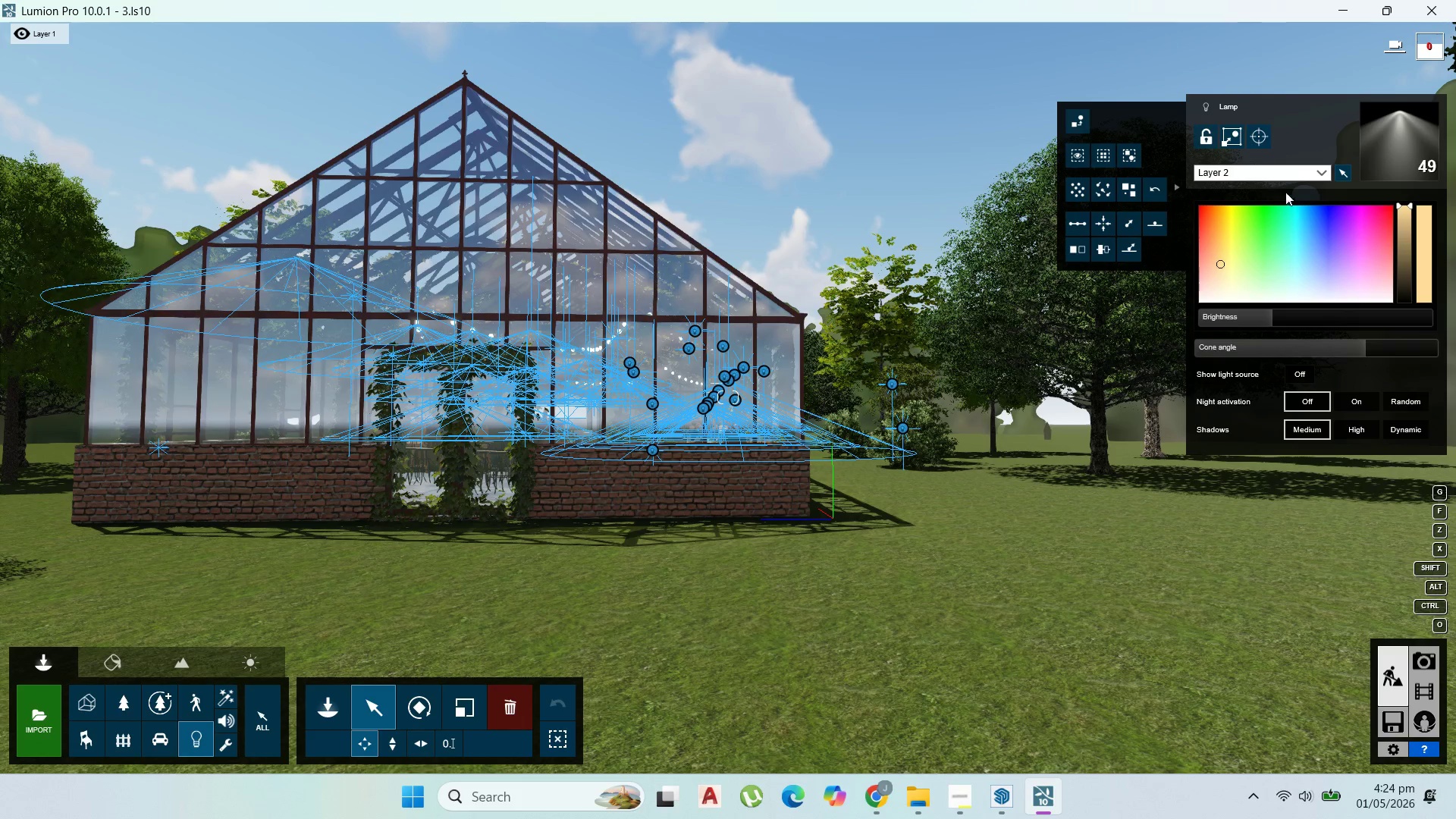 
mouse_move([1219, 168])
 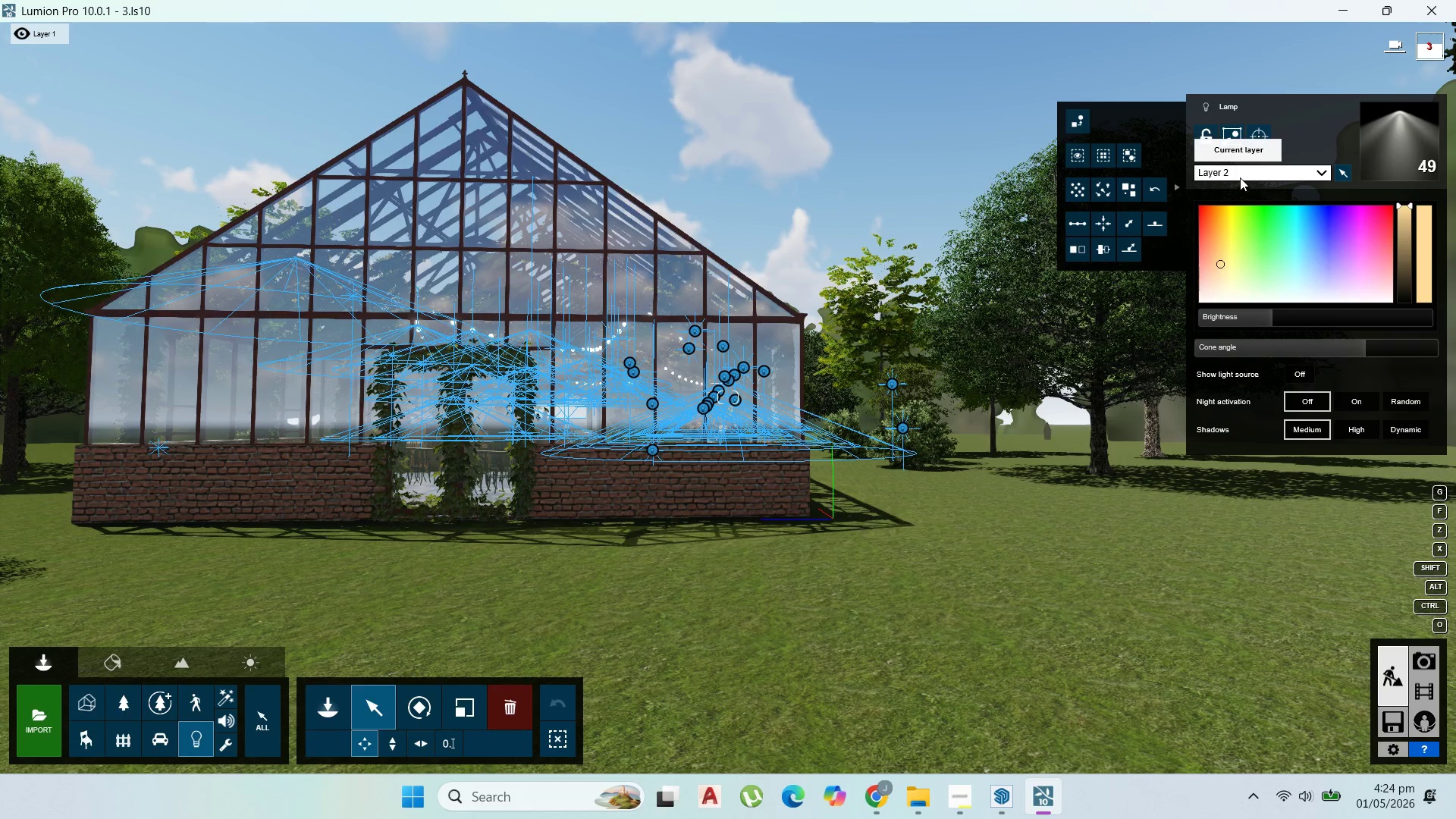 
scroll: coordinate [558, 413], scroll_direction: up, amount: 15.0
 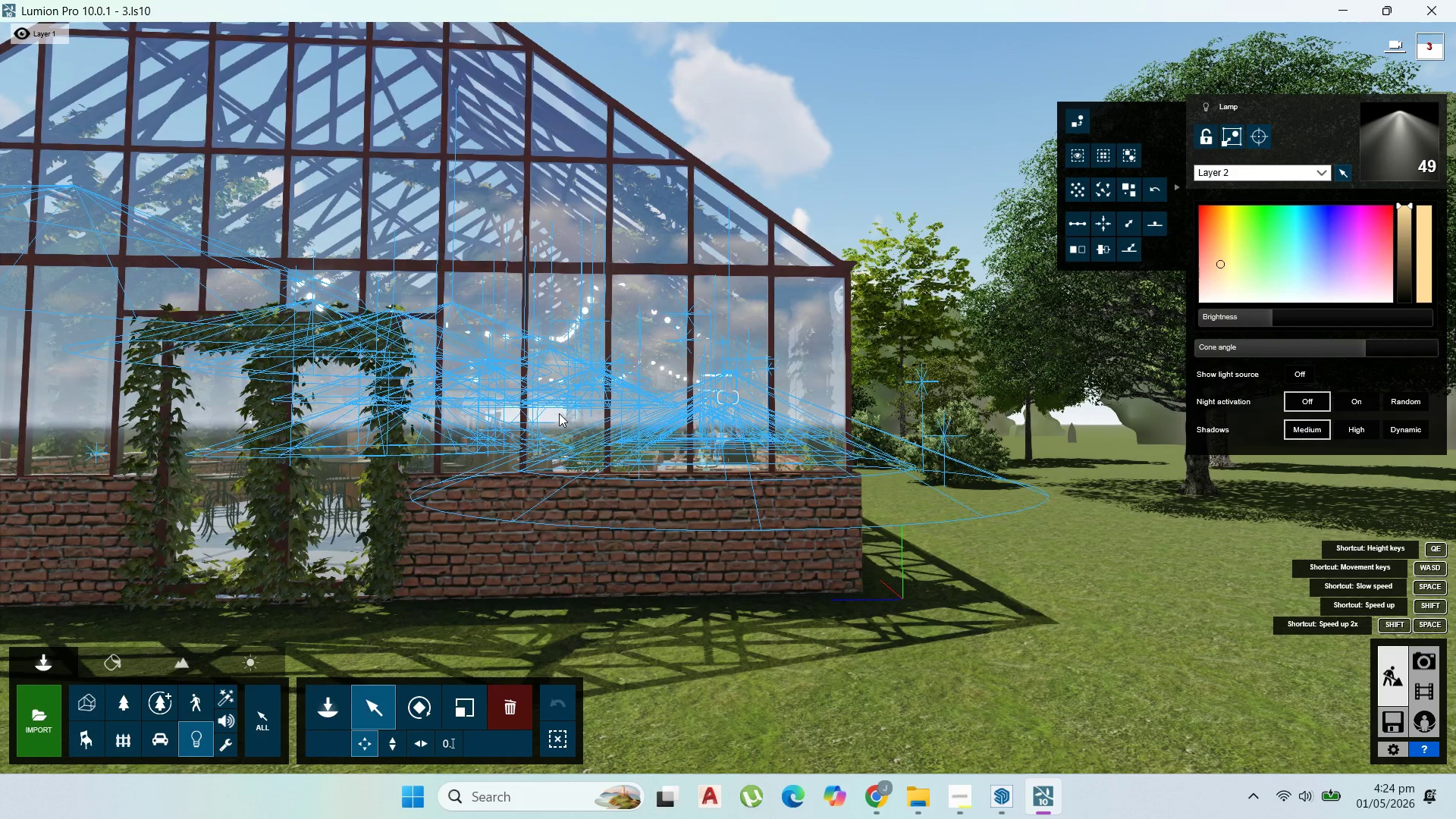 
hold_key(key=A, duration=1.5)
 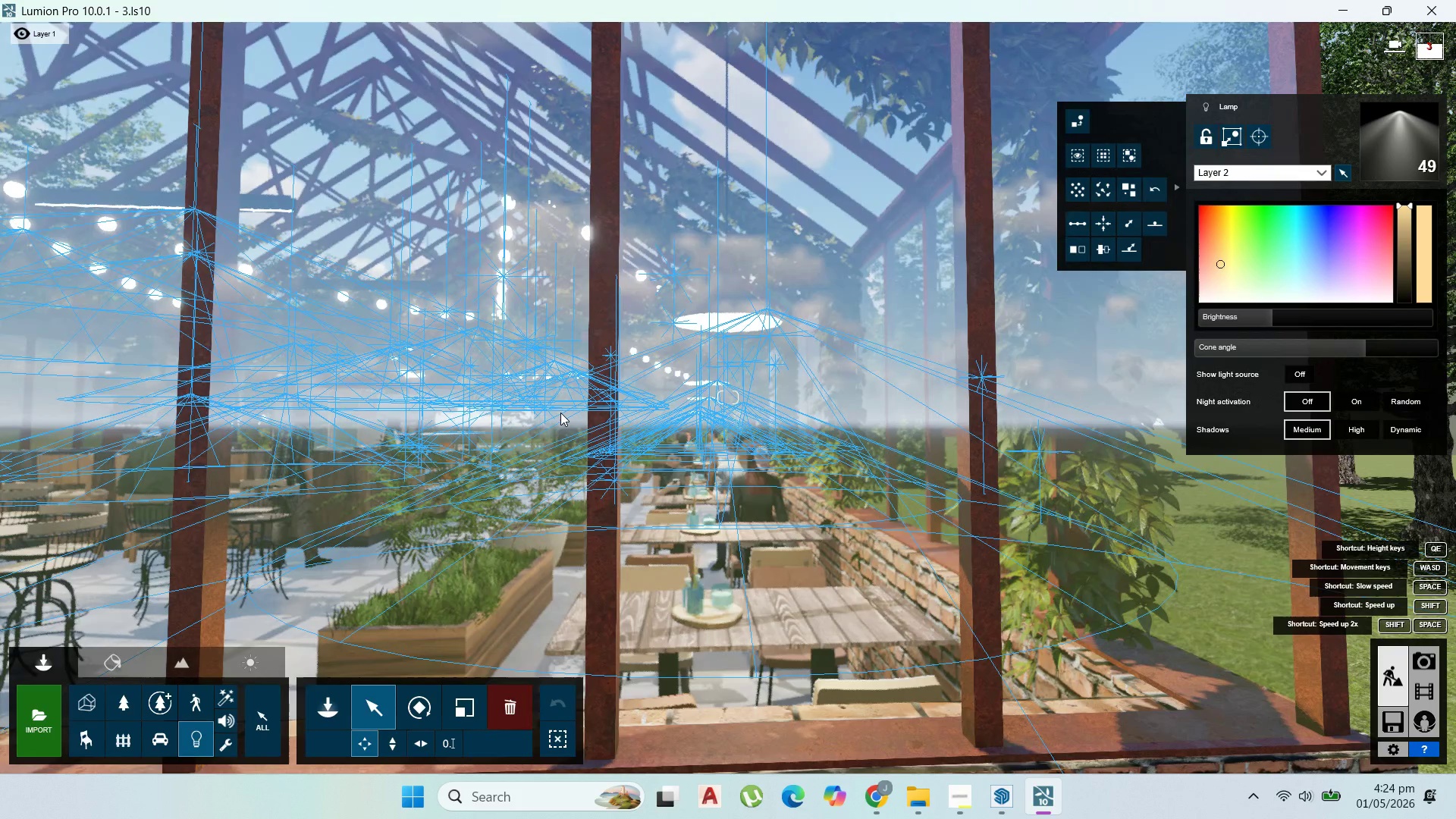 
hold_key(key=A, duration=1.5)
 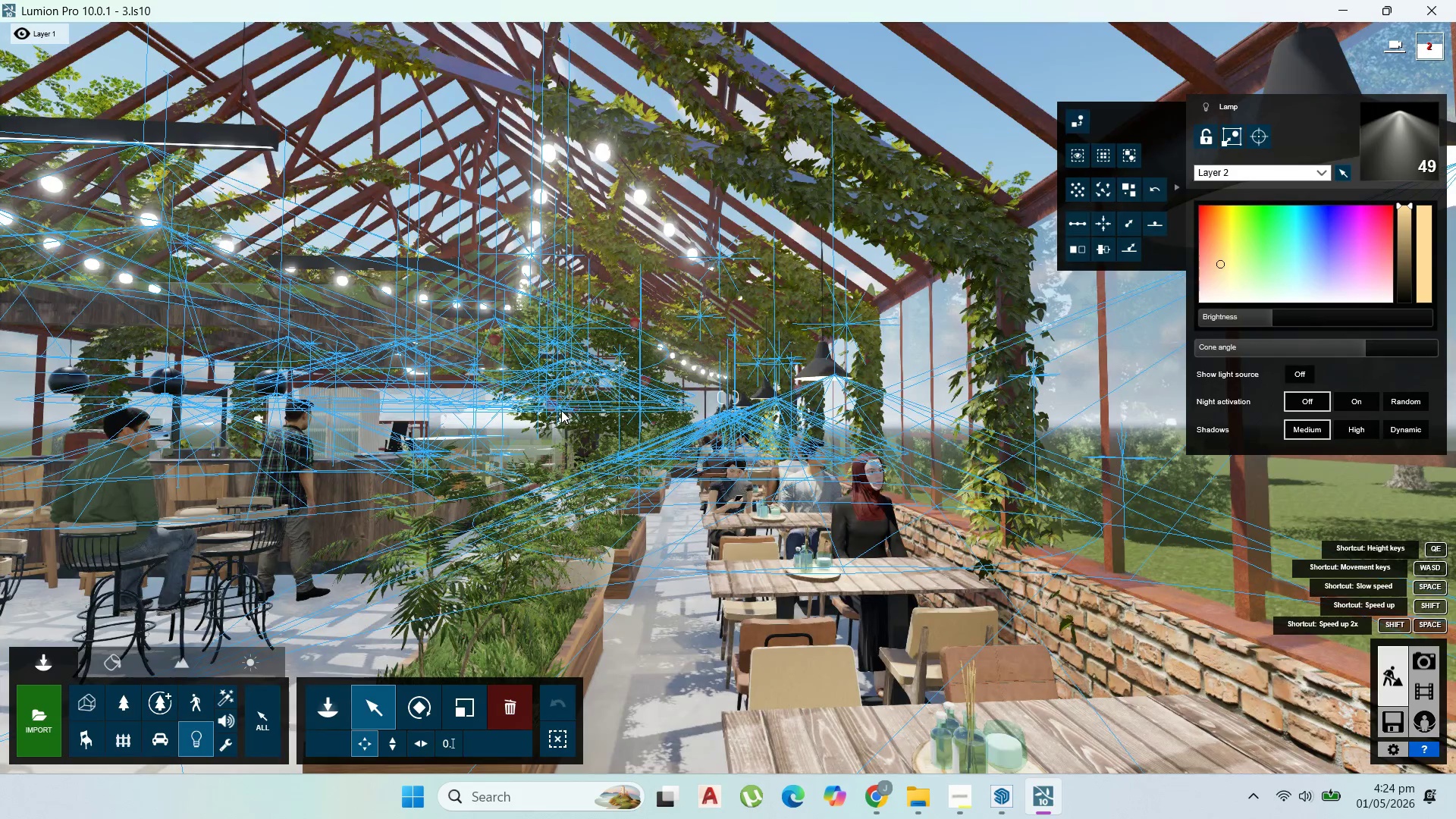 
hold_key(key=A, duration=0.42)
 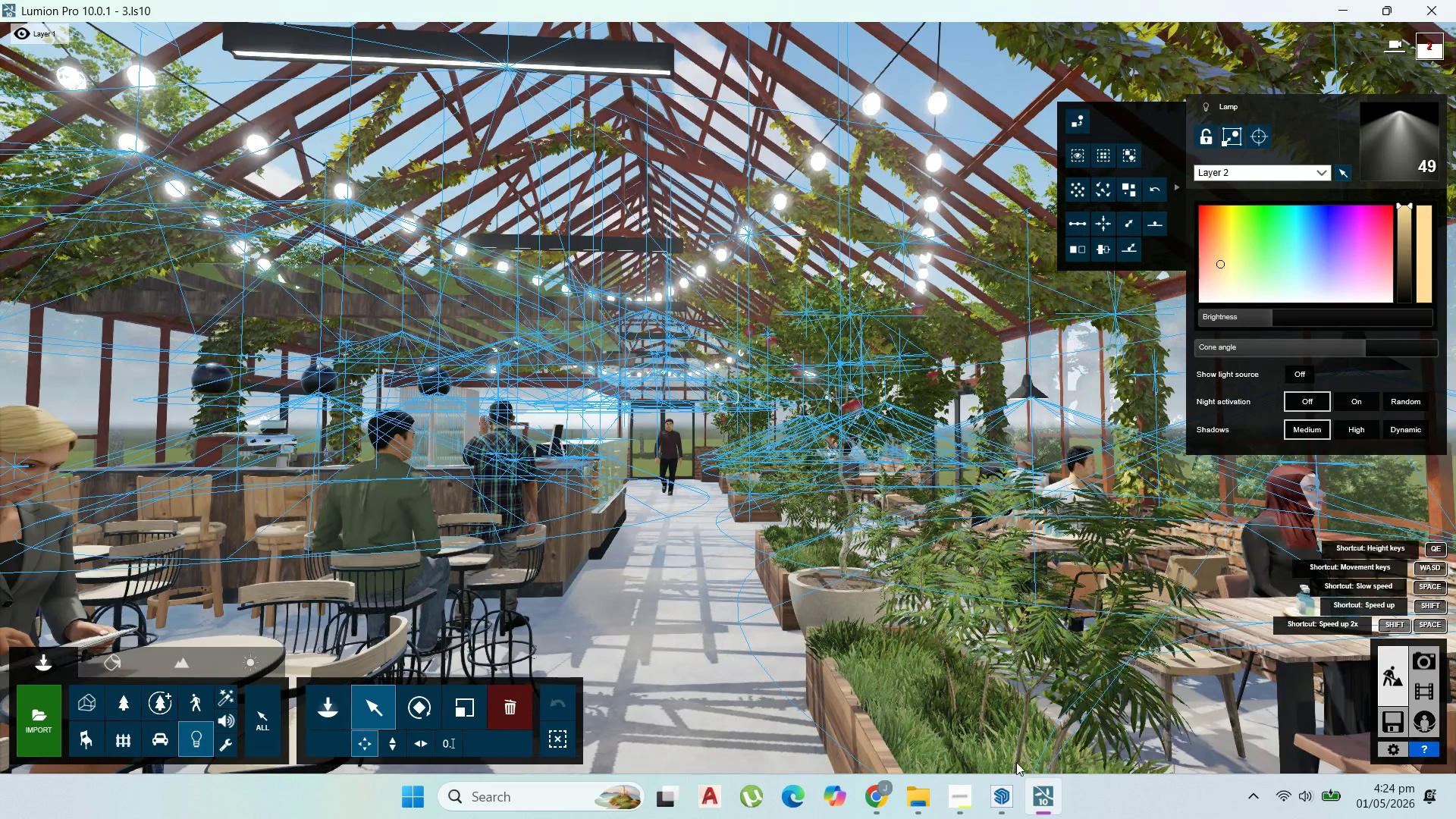 
wait(5.26)
 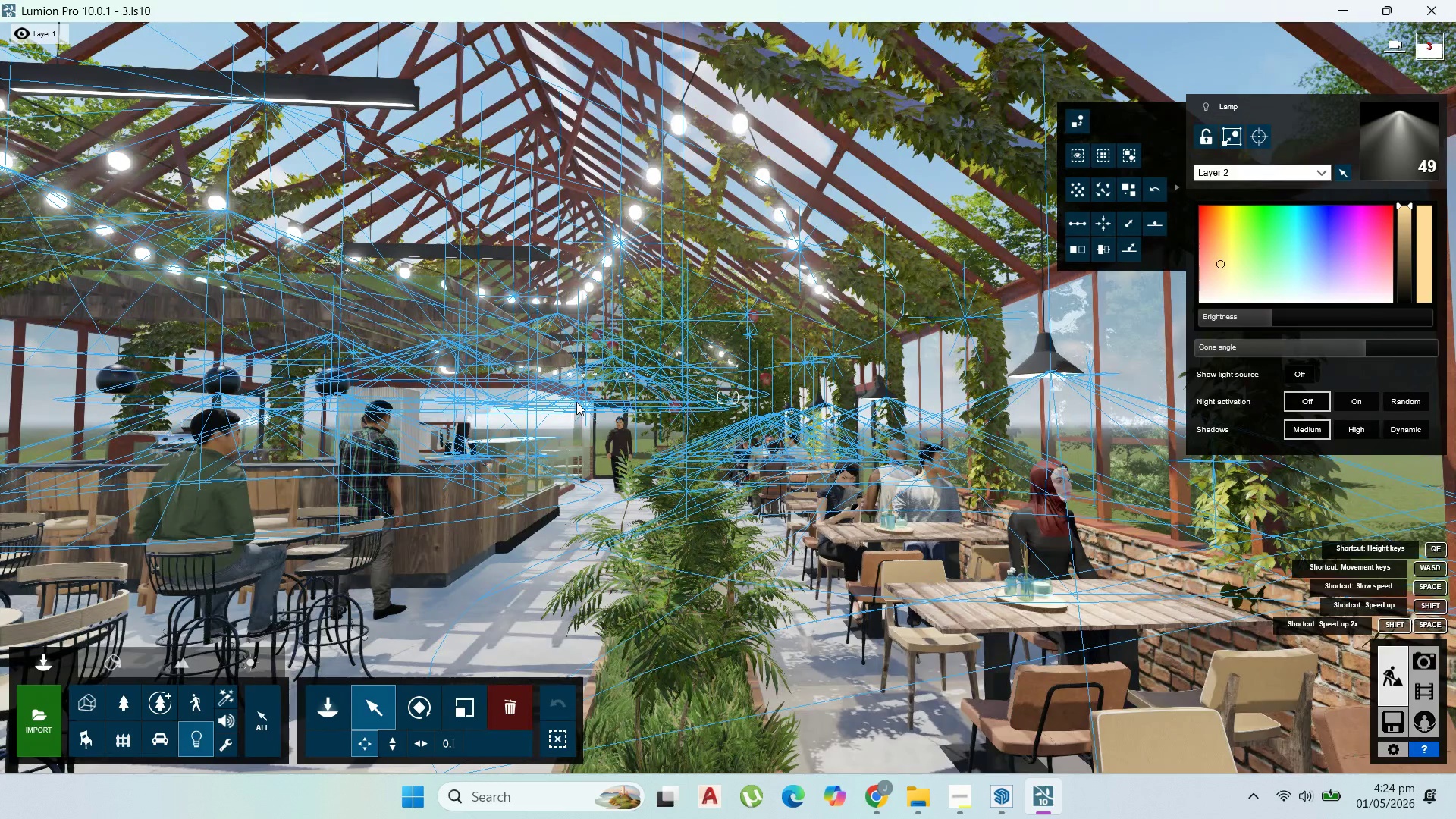 
left_click([519, 797])
 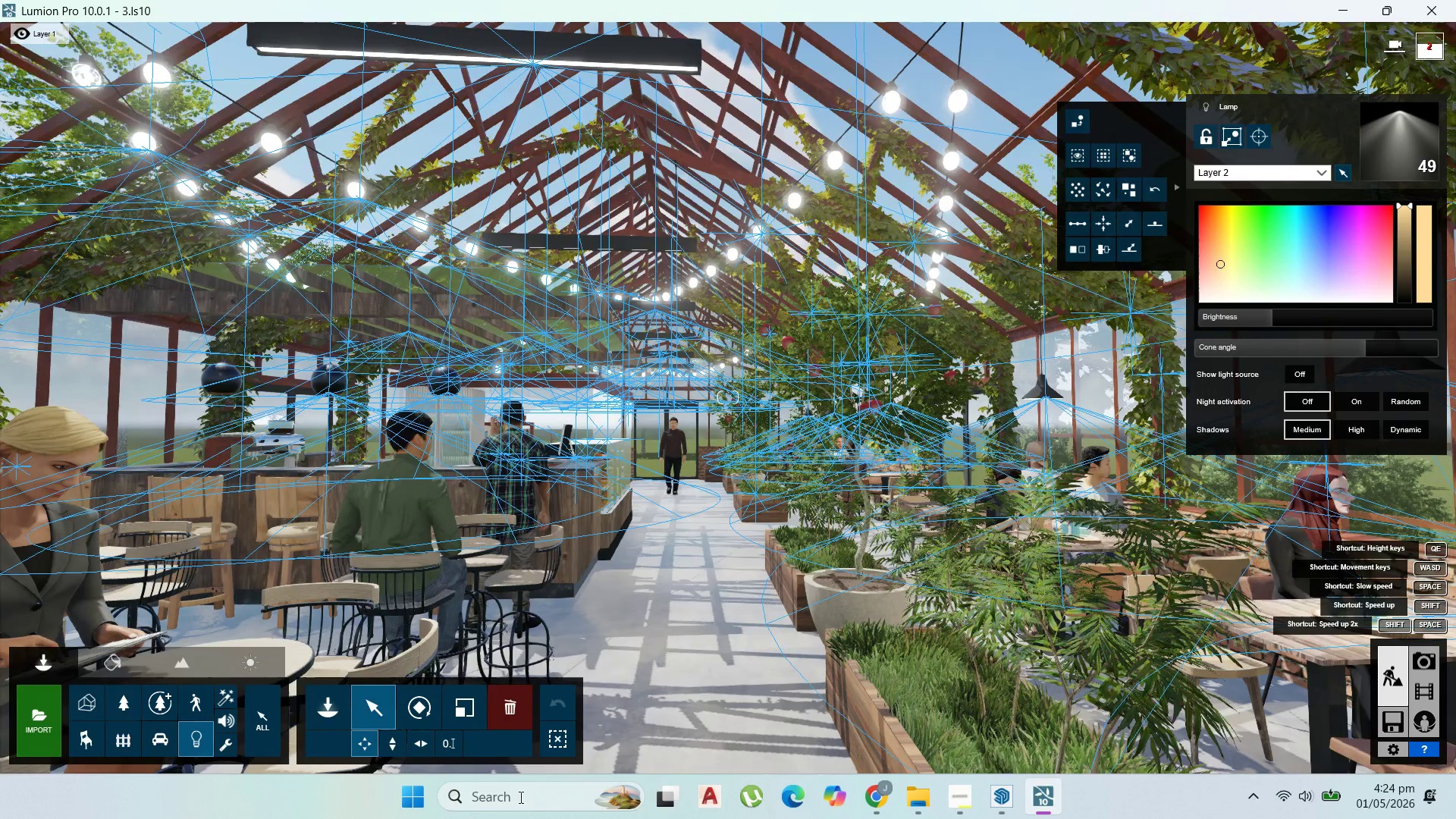 
mouse_move([516, 779])
 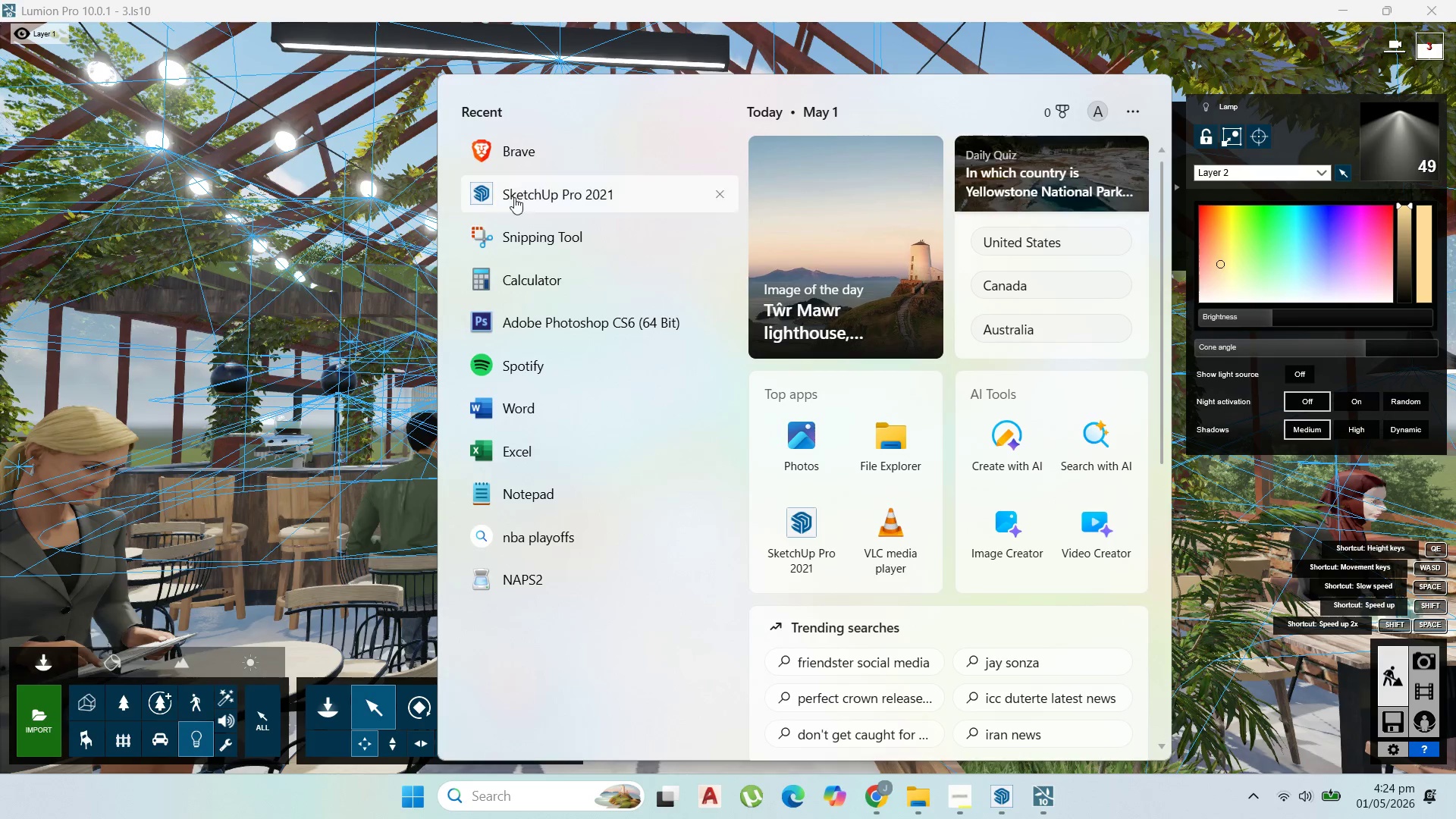 
left_click([517, 233])
 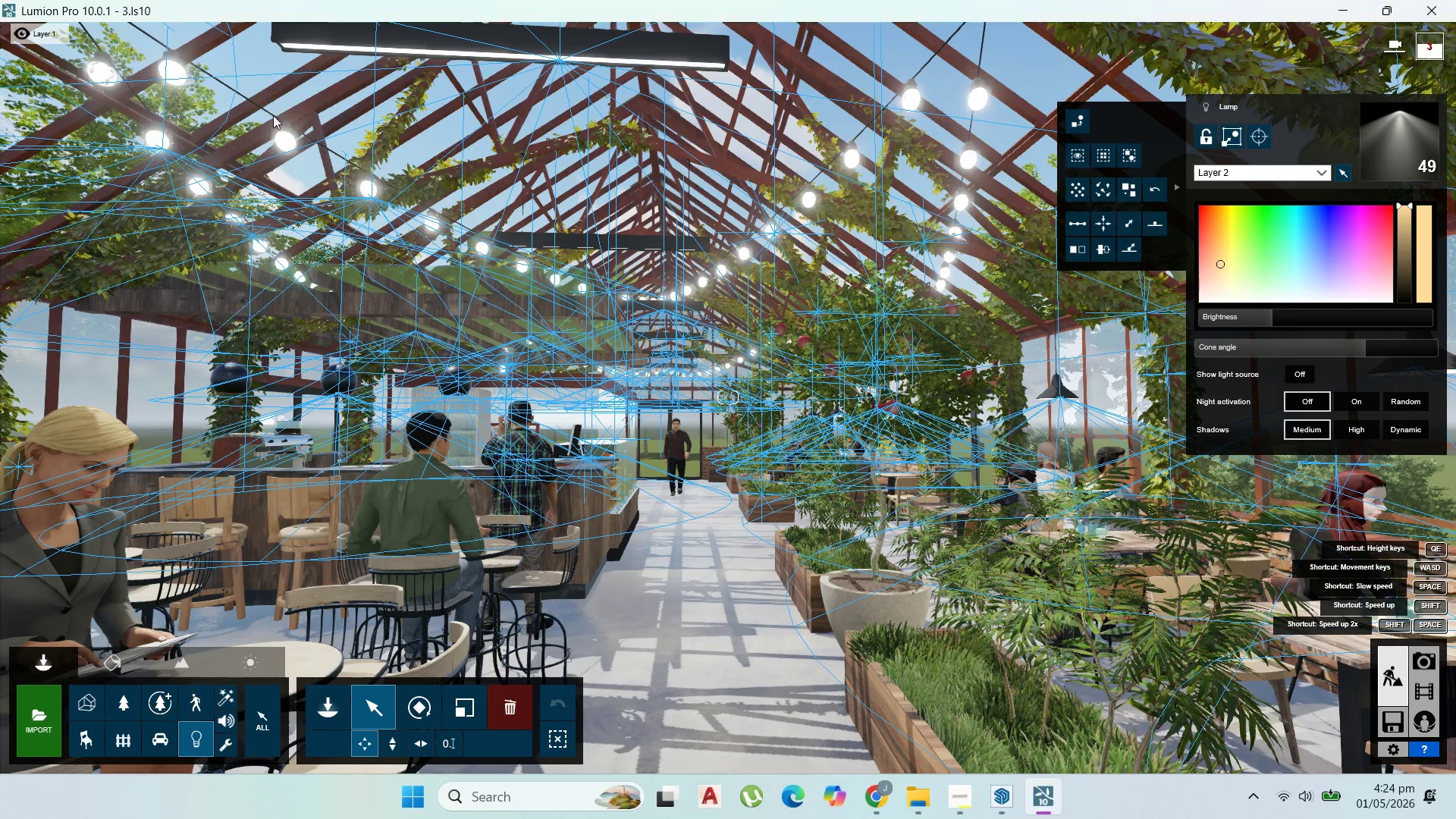 
left_click_drag(start_coordinate=[3, 26], to_coordinate=[1452, 765])
 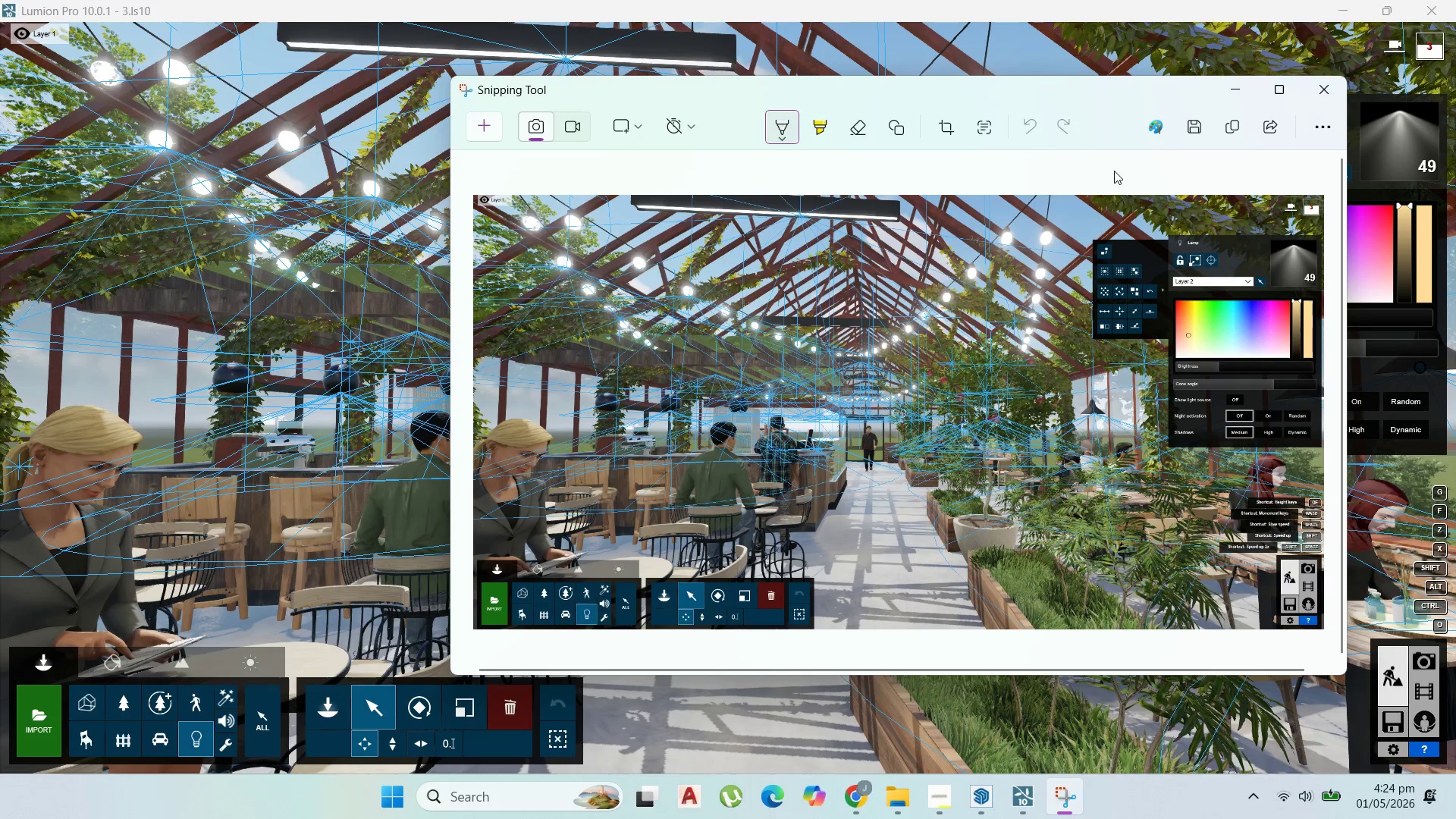 
left_click([1188, 128])
 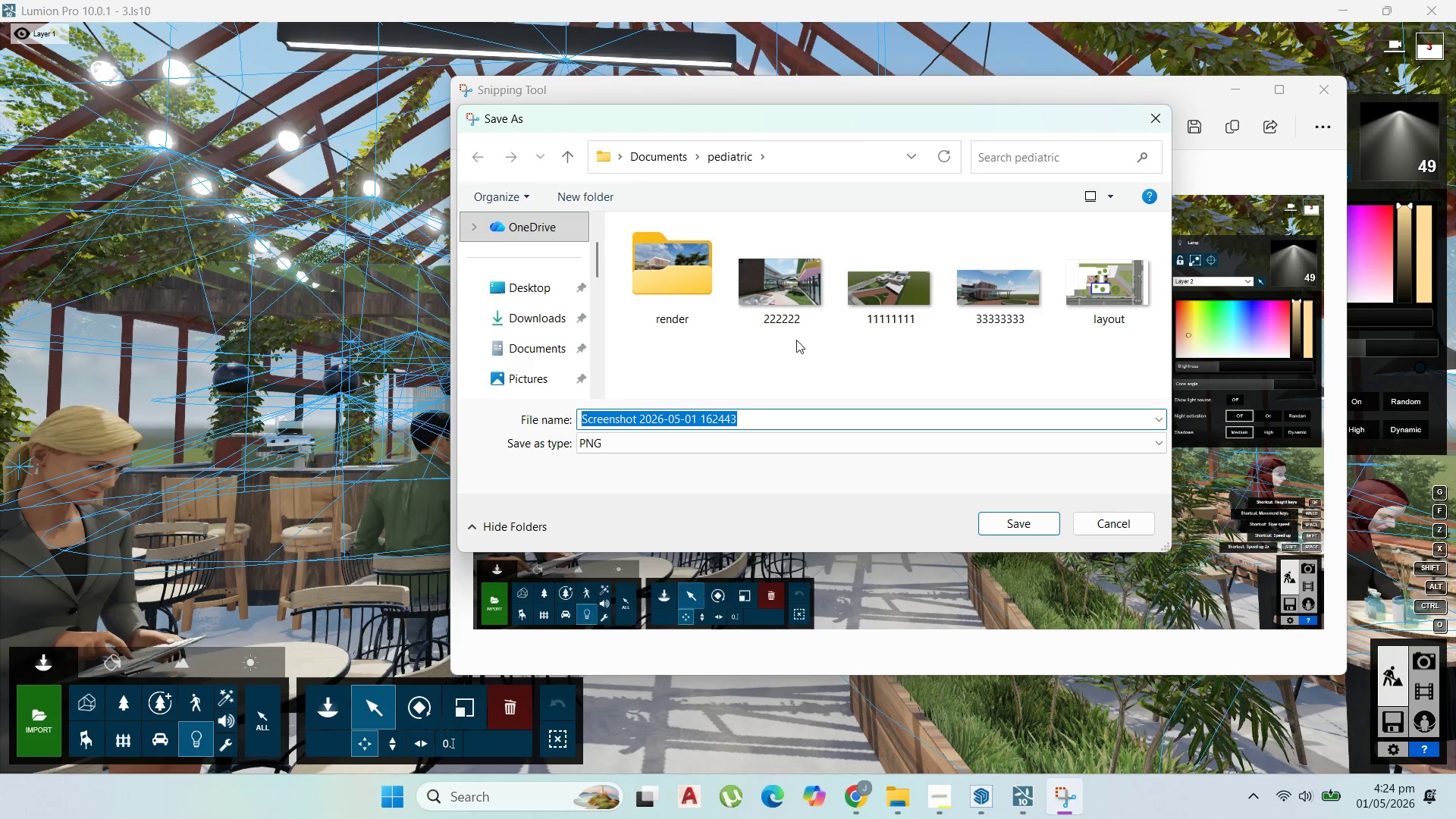 
wait(5.38)
 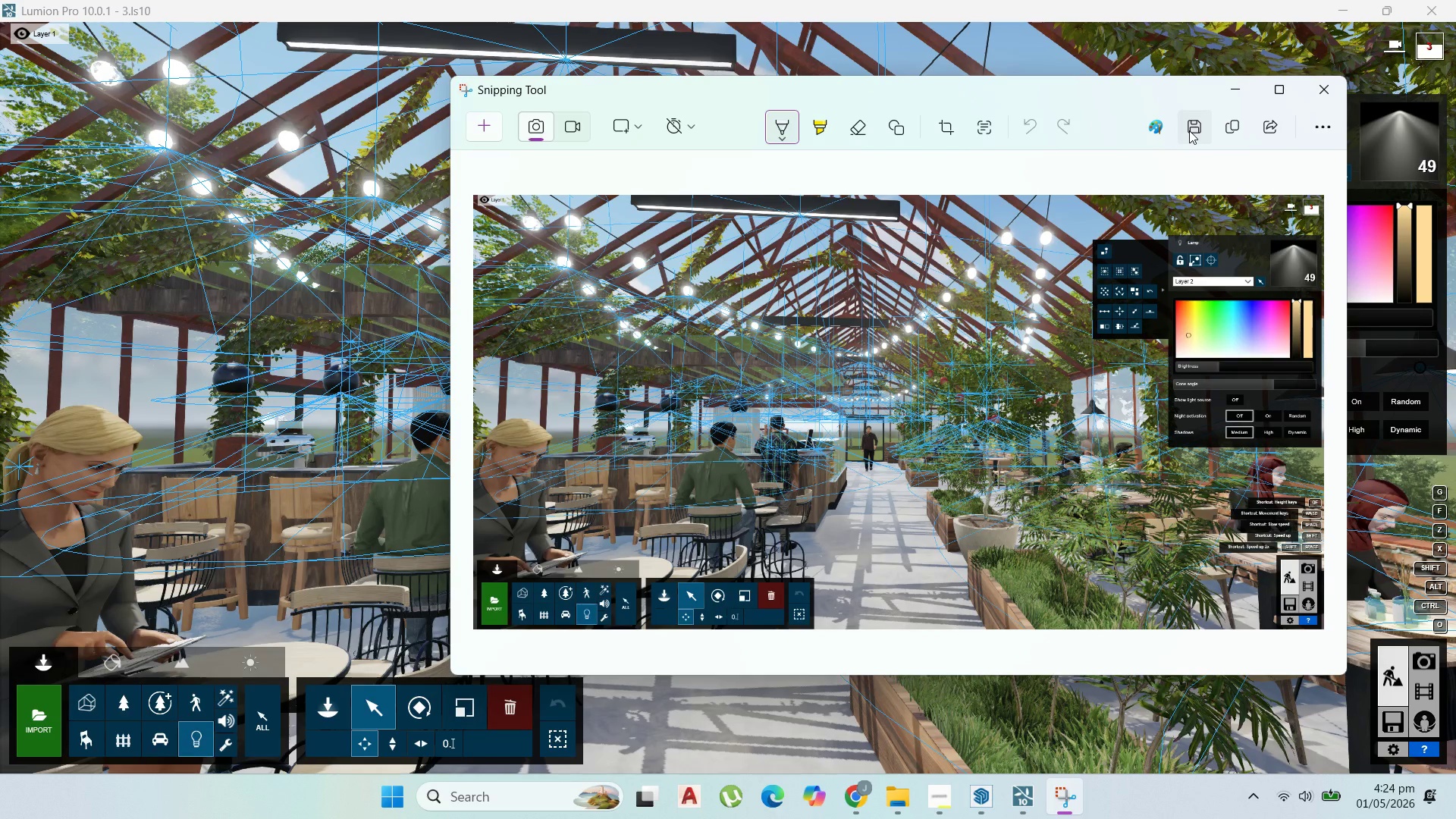 
scroll: coordinate [523, 314], scroll_direction: down, amount: 4.0
 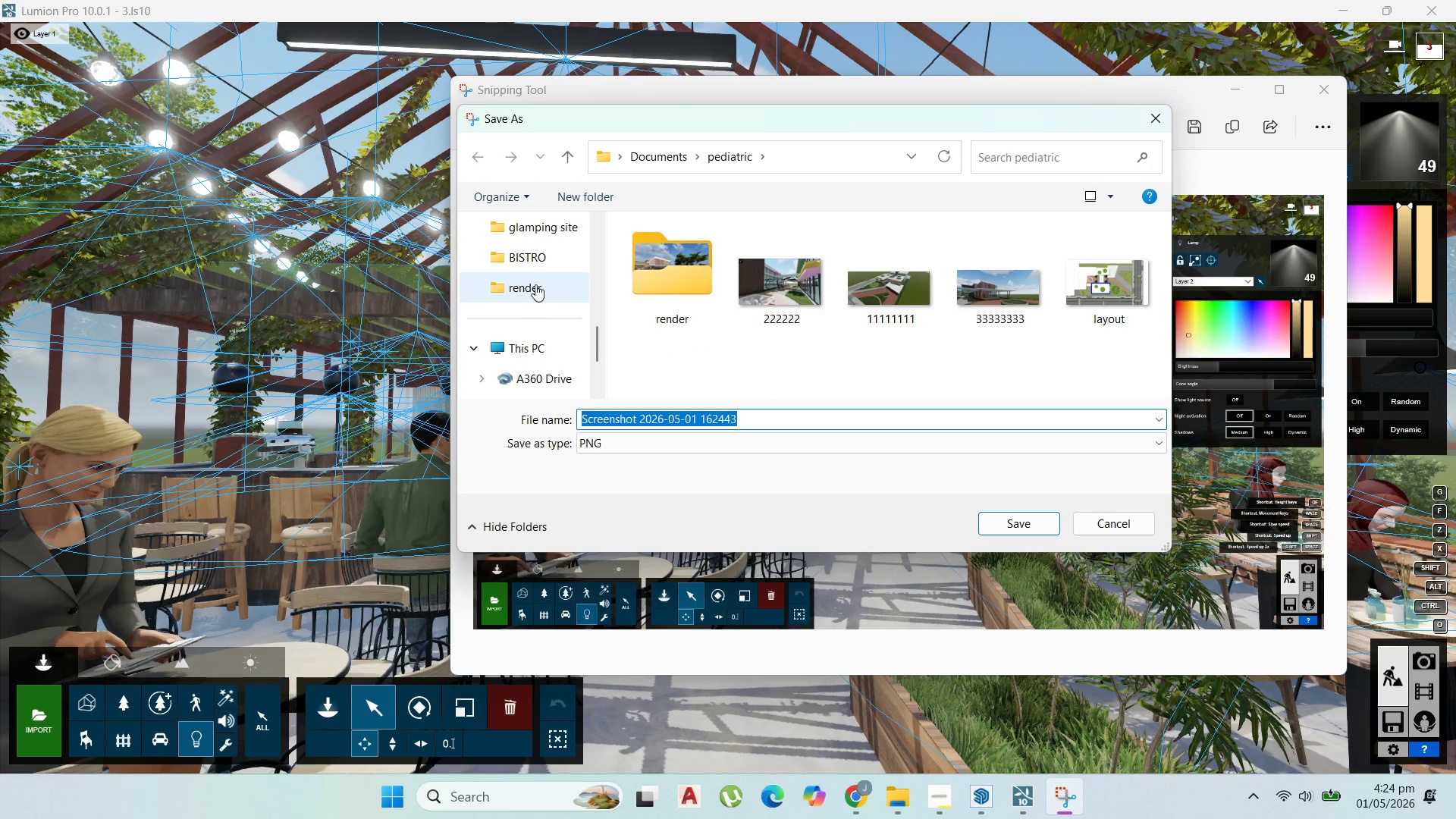 
left_click([544, 259])
 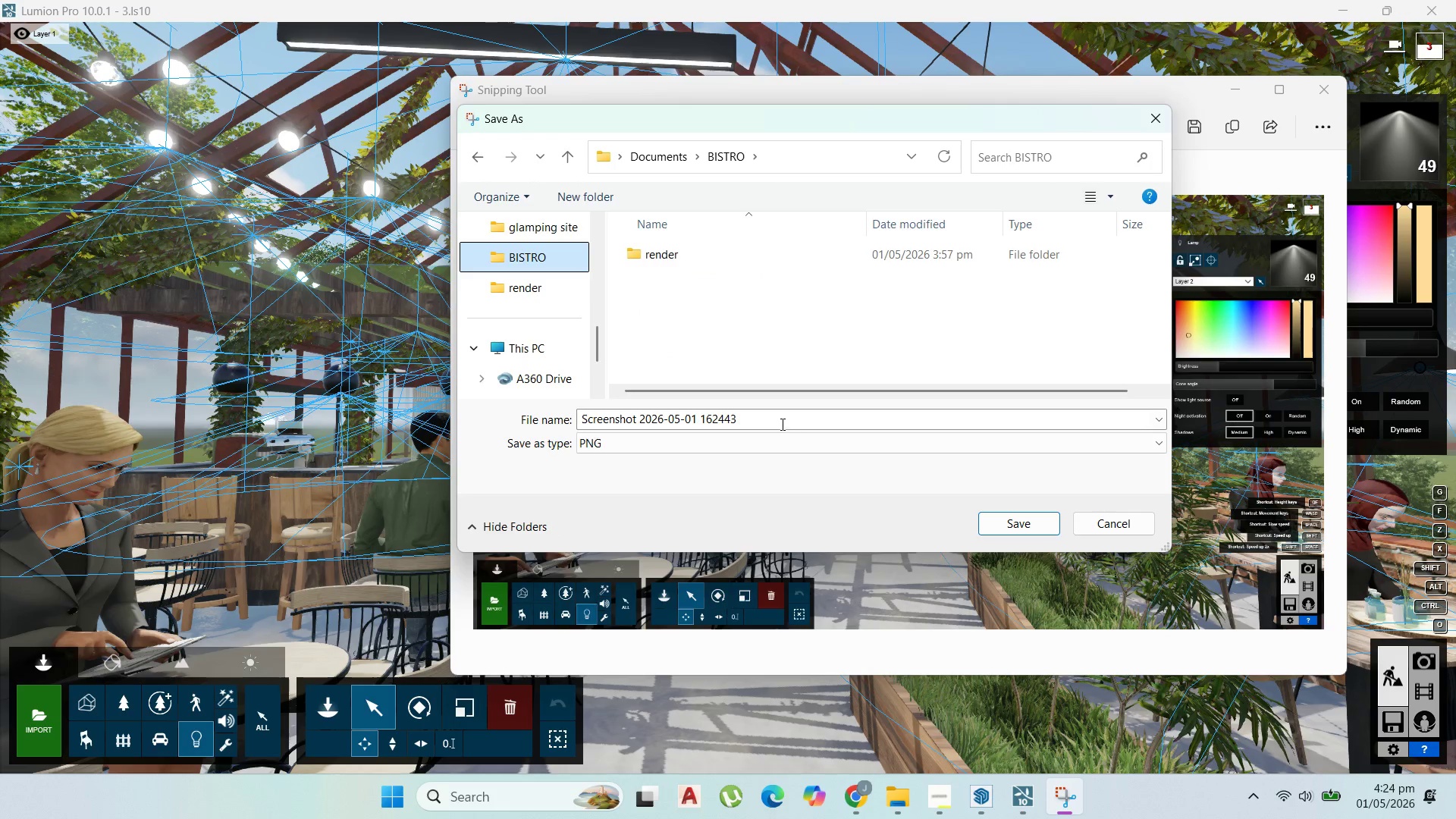 
left_click([777, 419])
 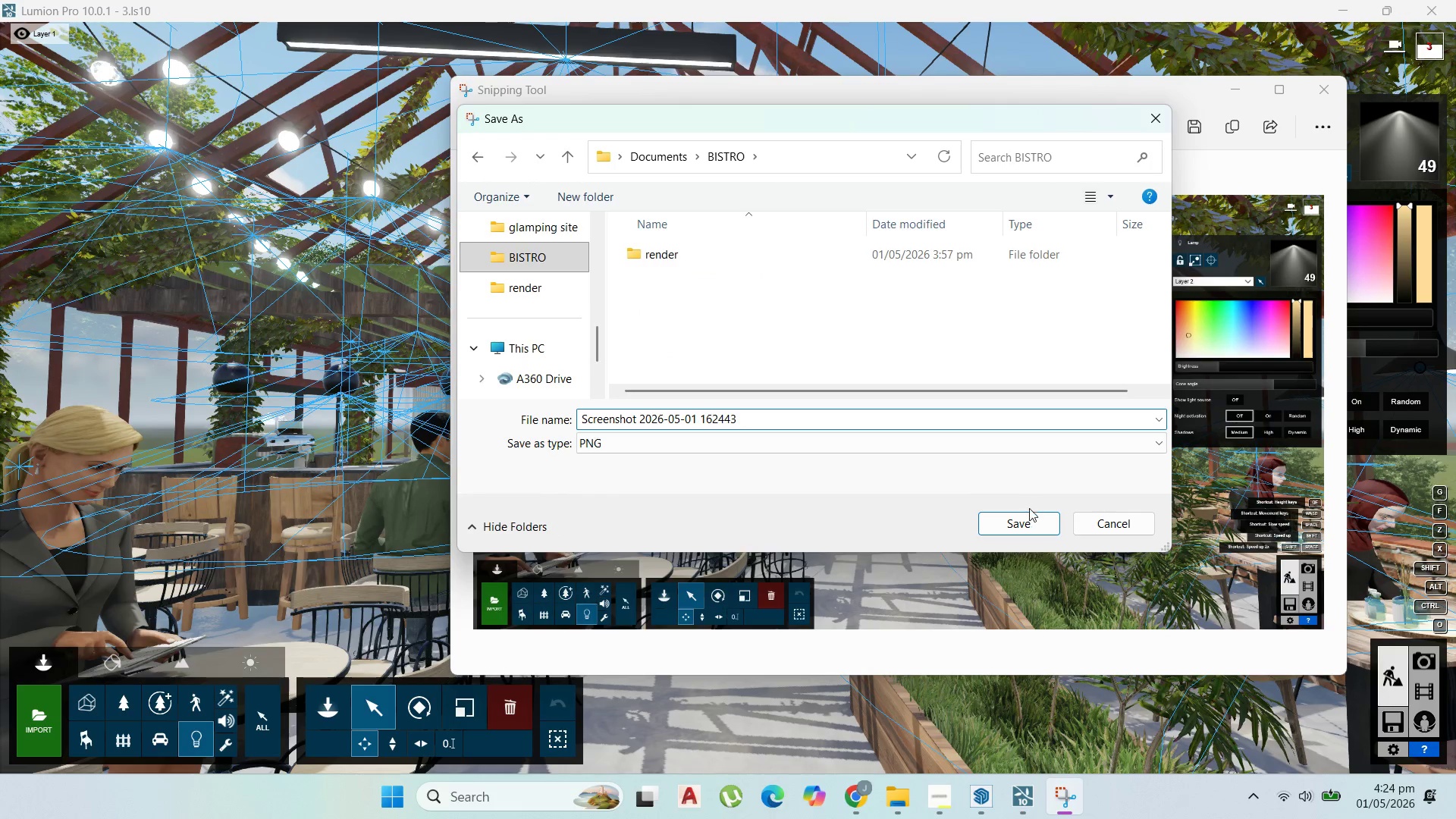 
left_click([1032, 518])
 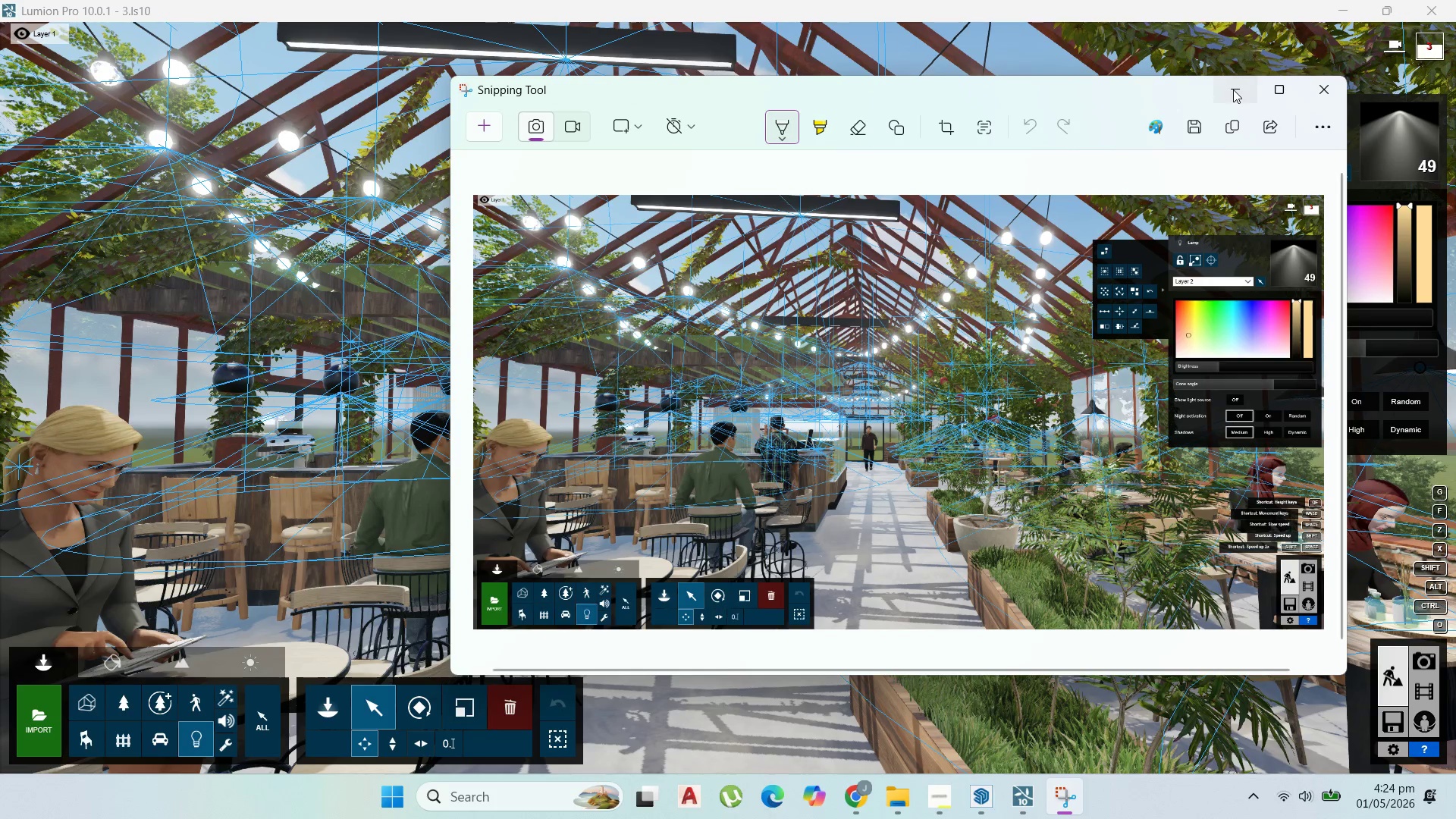 
left_click([1233, 89])
 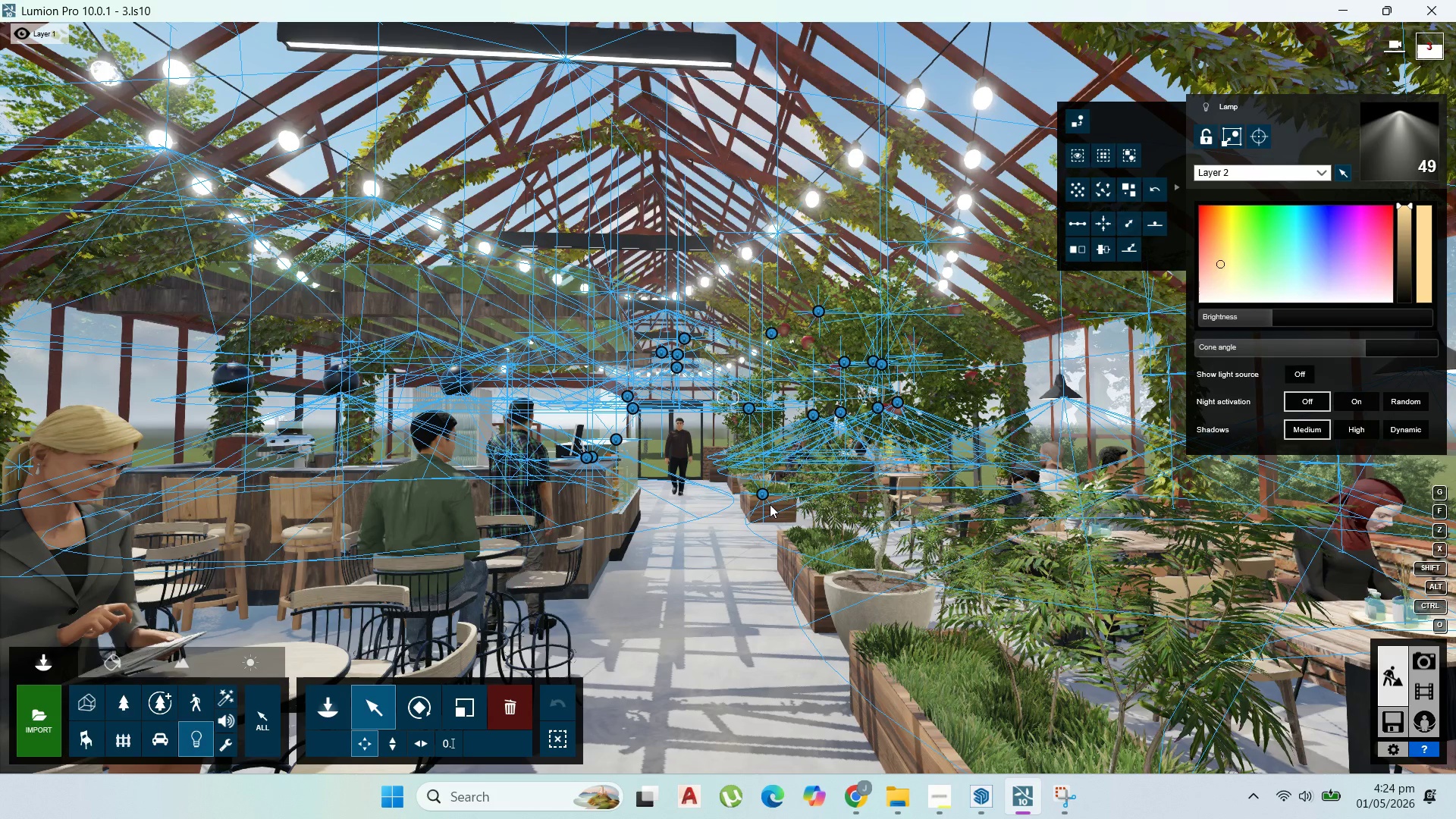 
scroll: coordinate [770, 504], scroll_direction: up, amount: 1.0
 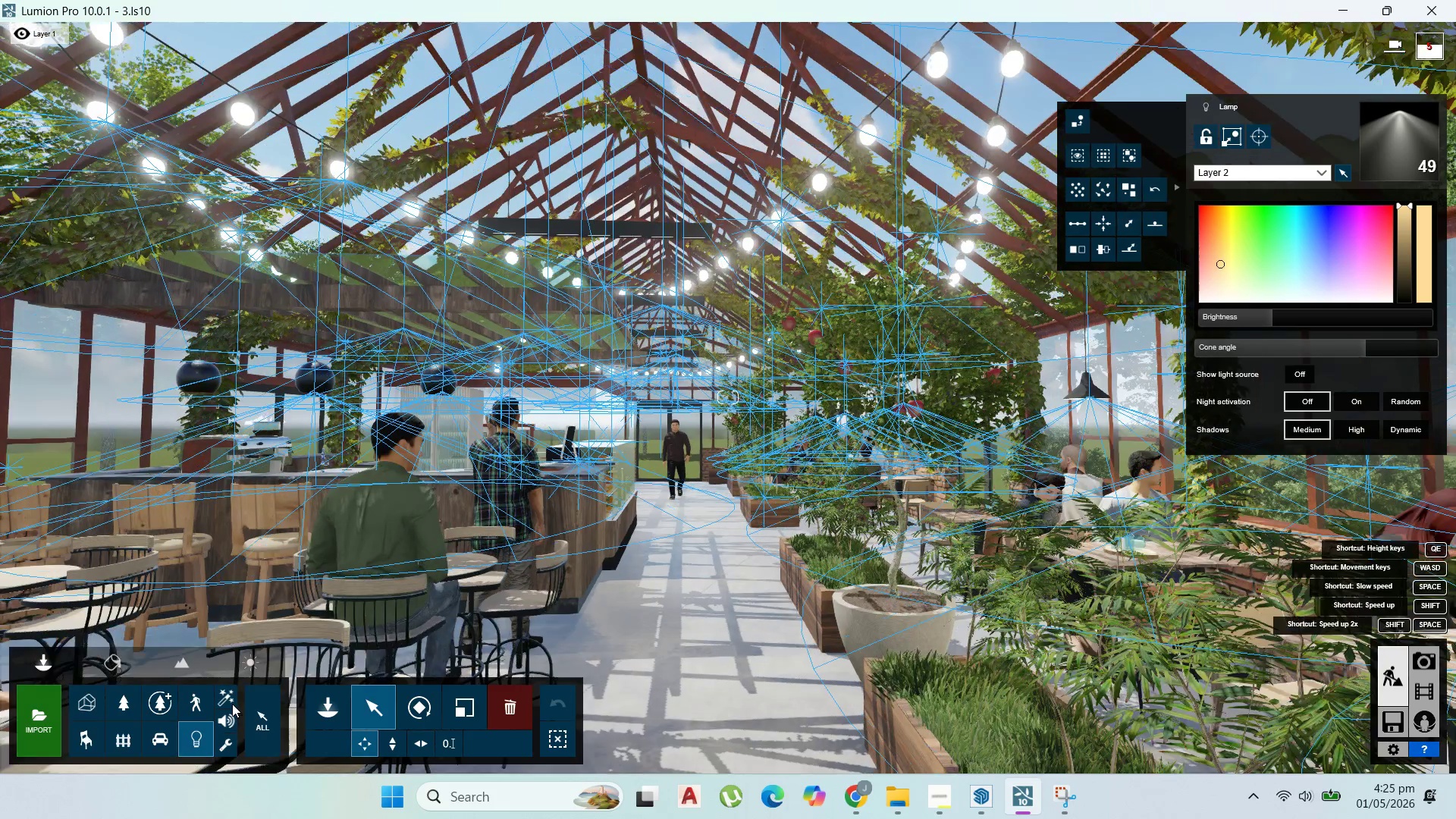 
mouse_move([199, 704])
 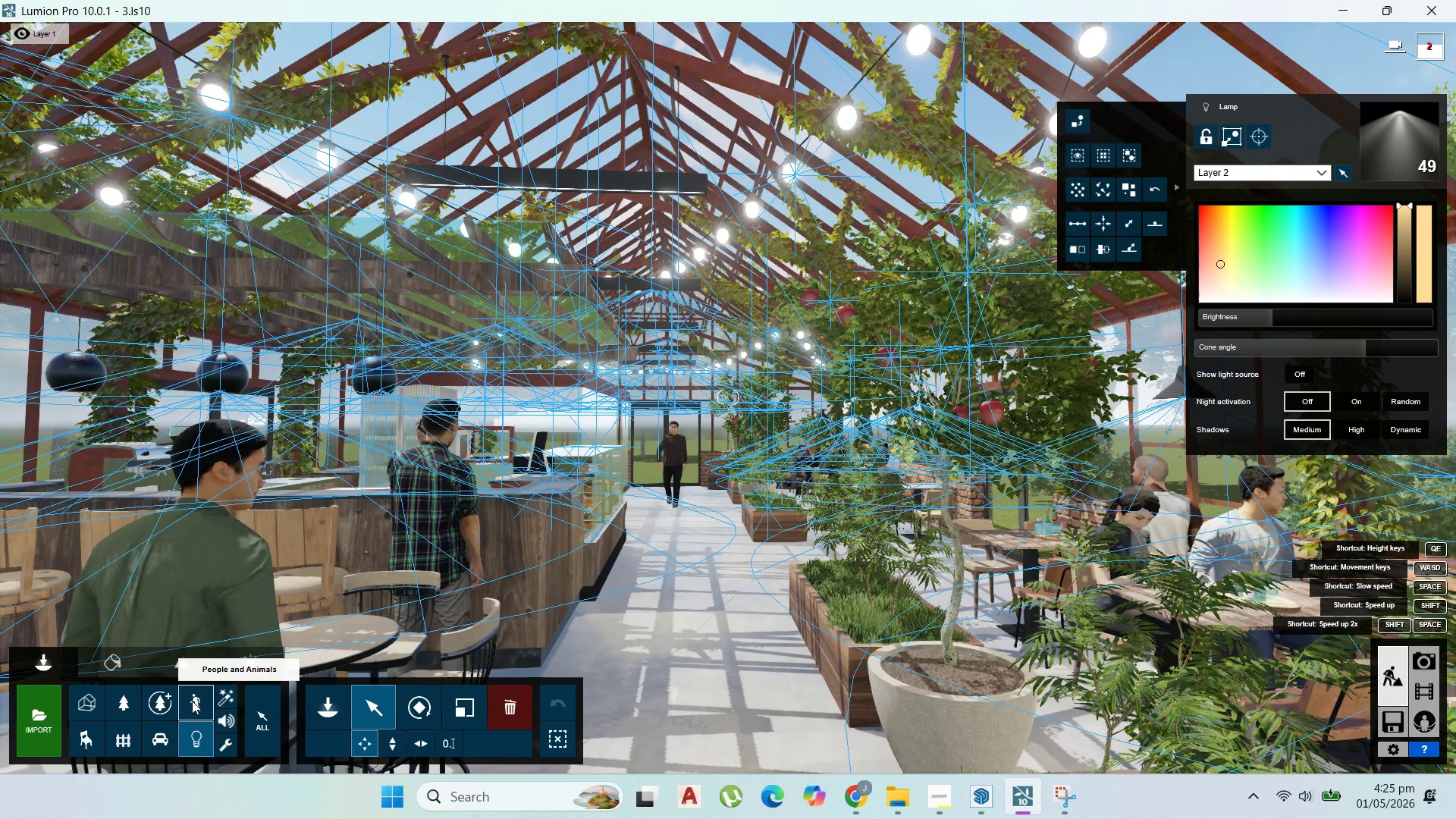 
double_click([192, 701])
 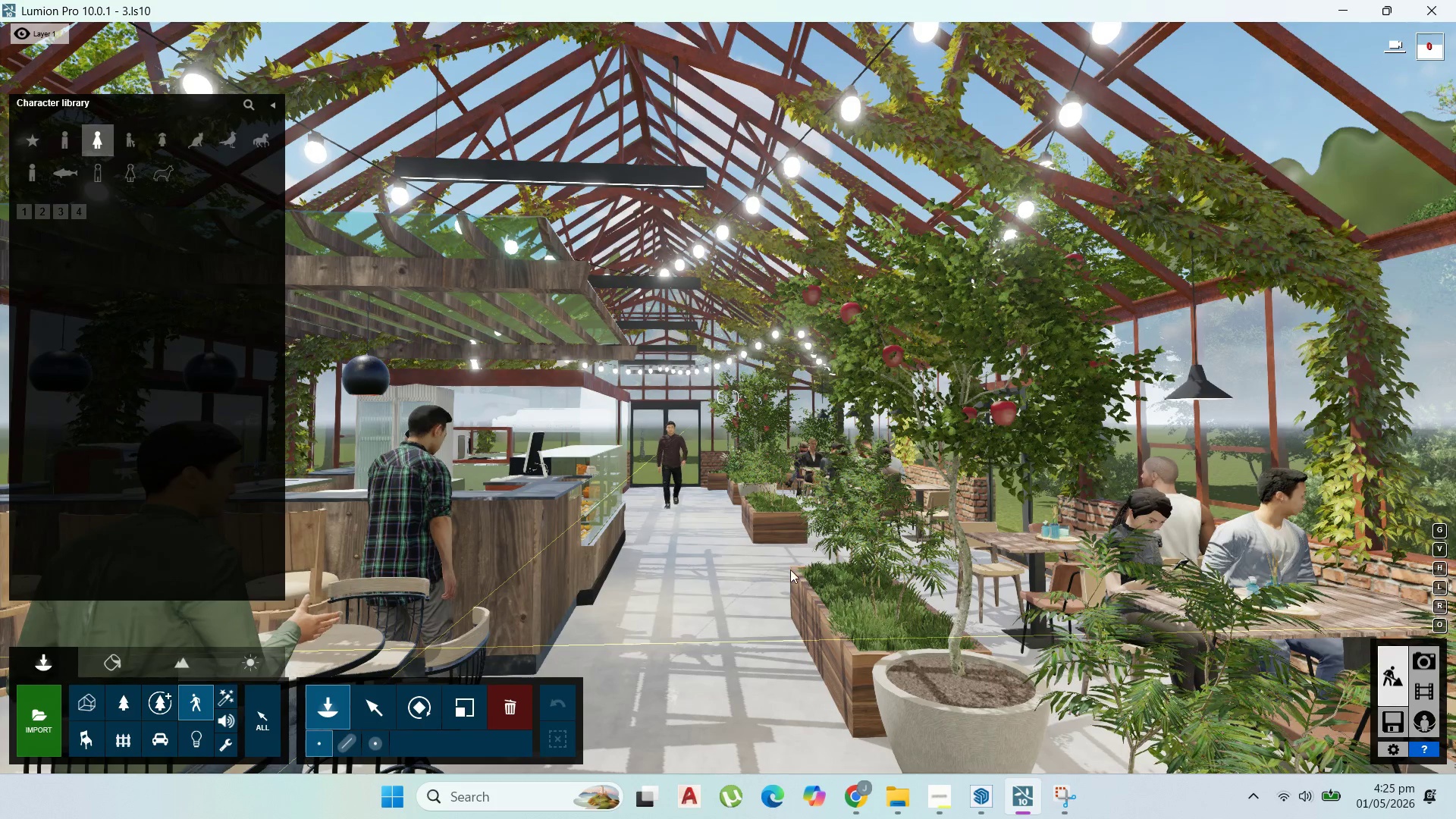 
wait(5.45)
 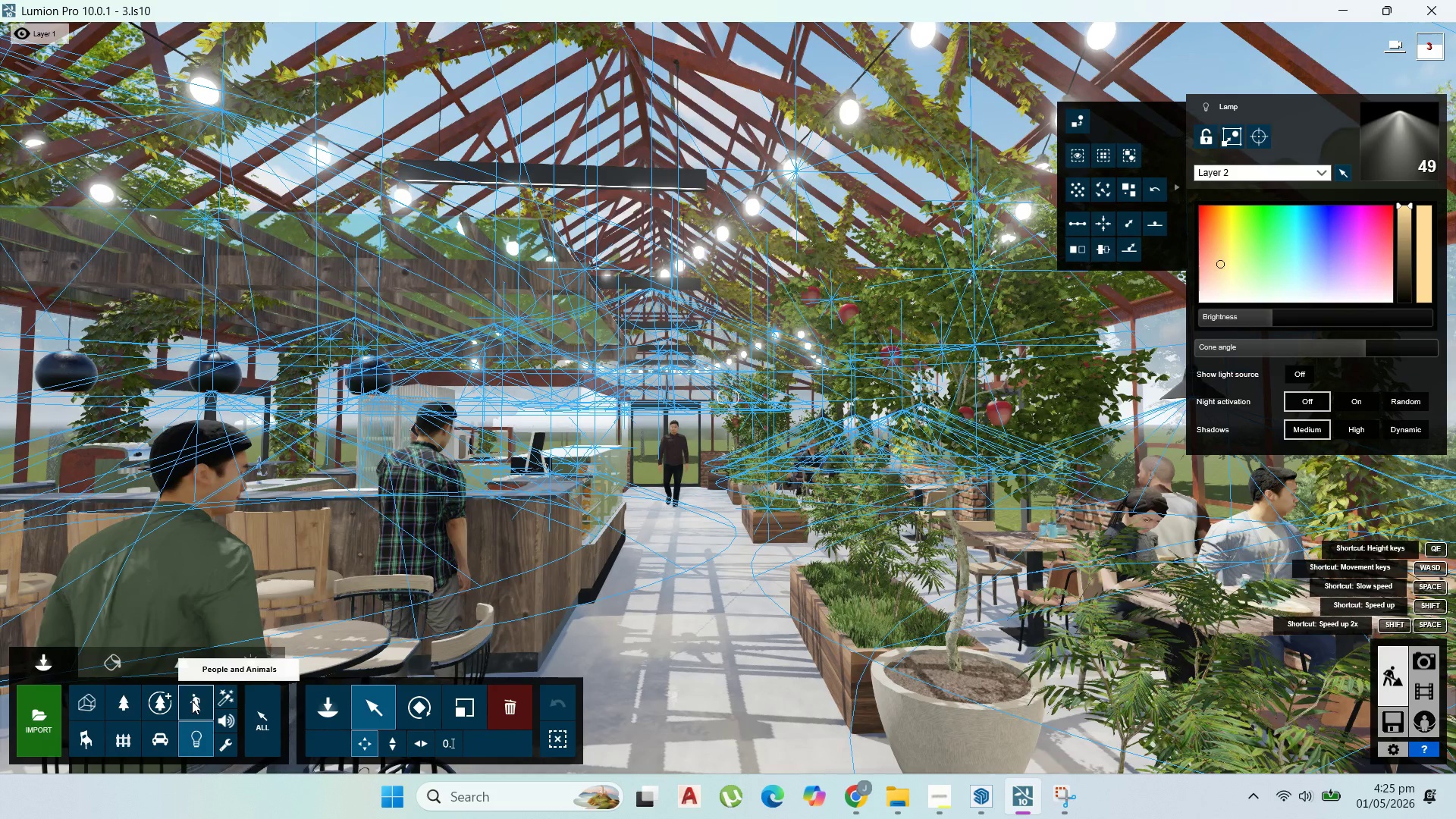 
left_click([363, 705])
 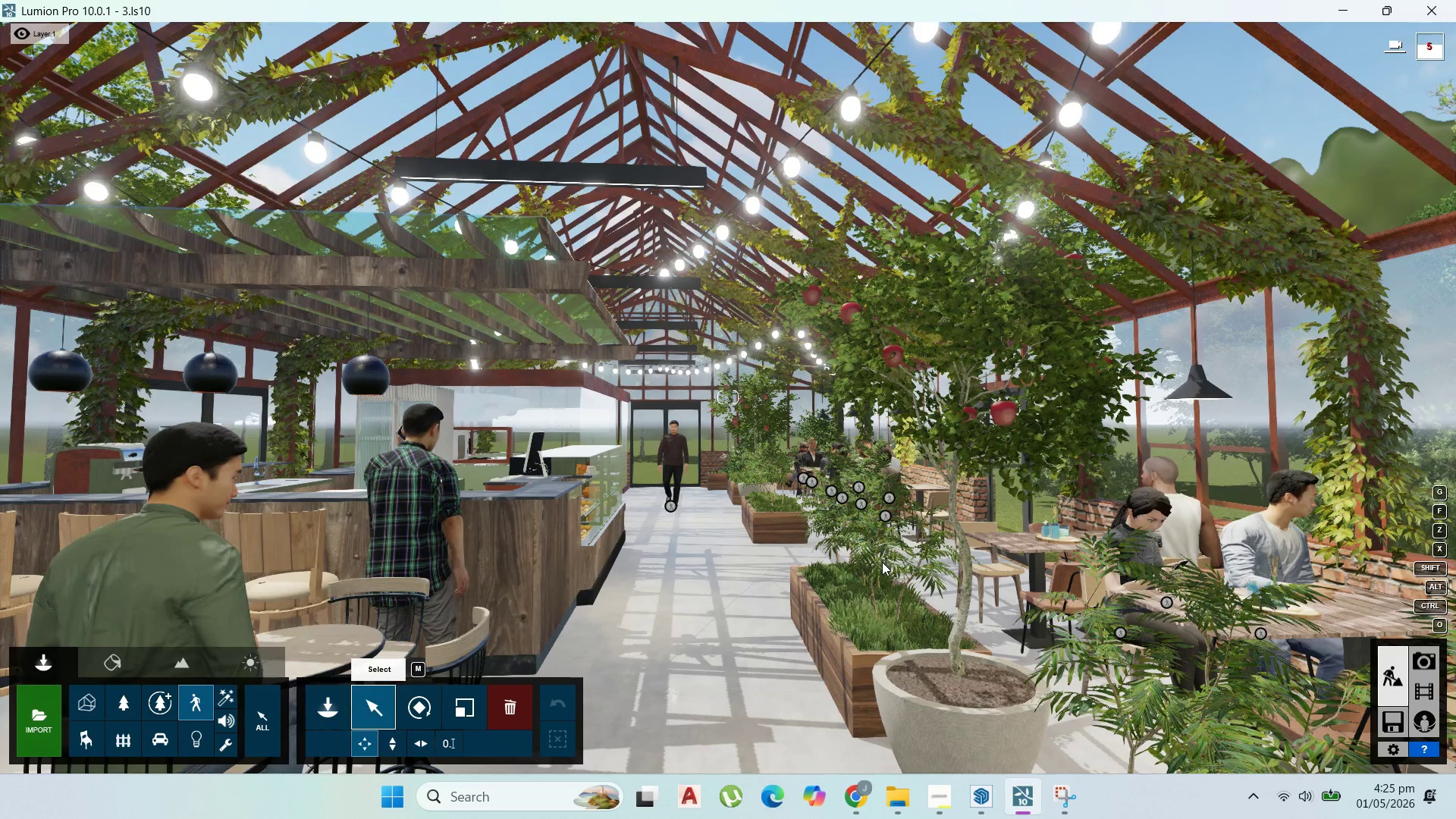 
hold_key(key=D, duration=0.42)
 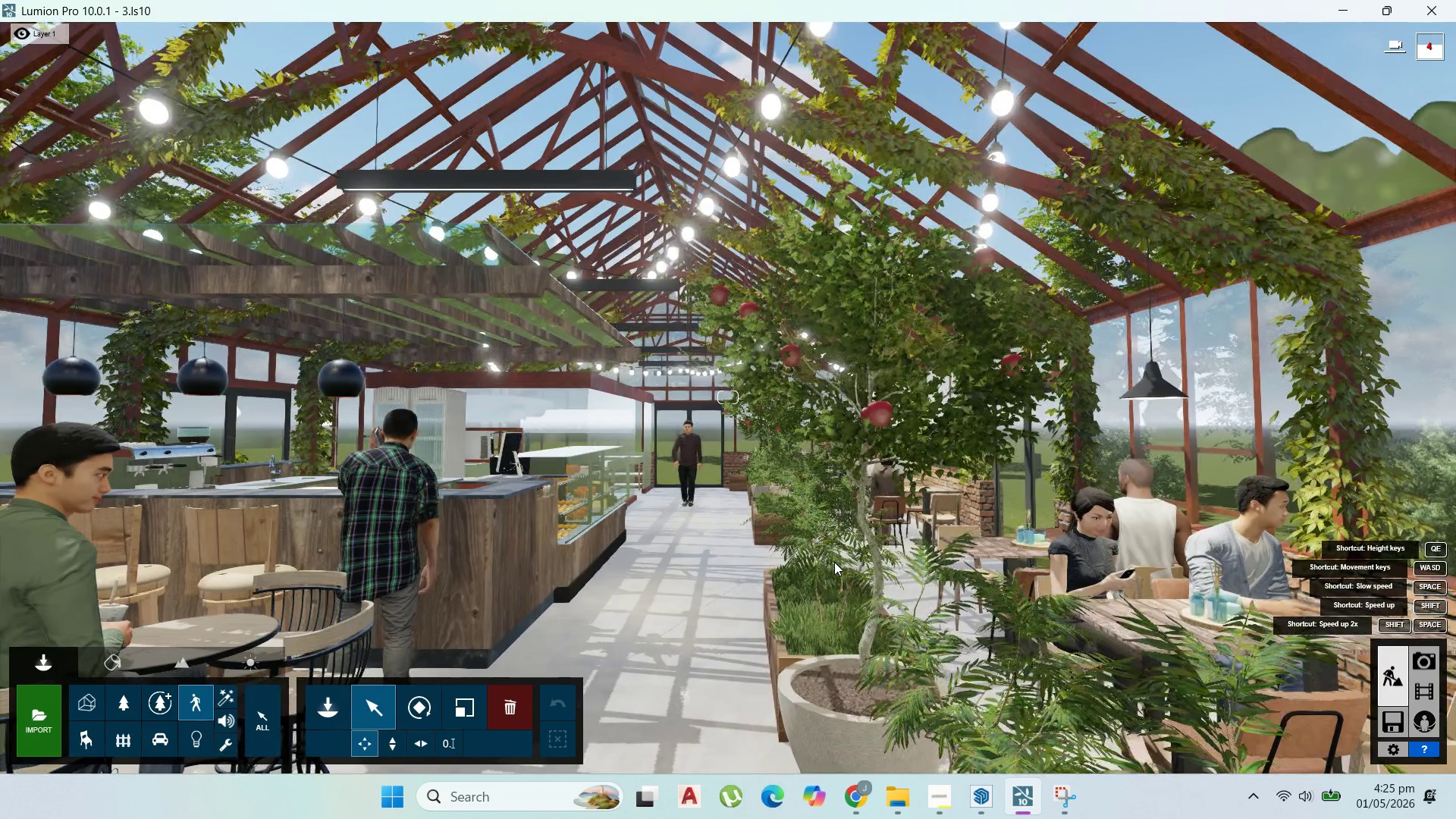 
hold_key(key=D, duration=1.16)
 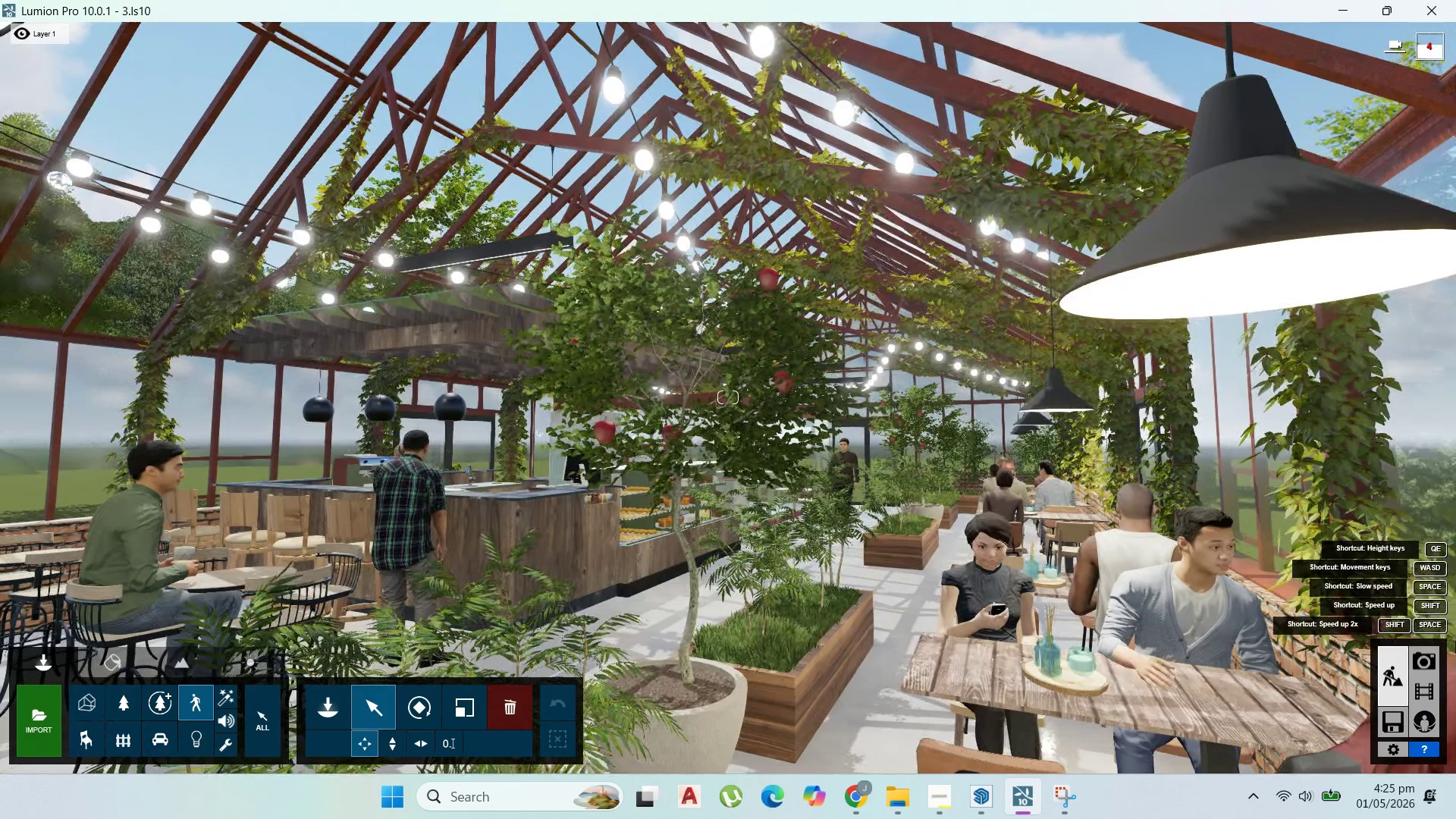 
wait(5.17)
 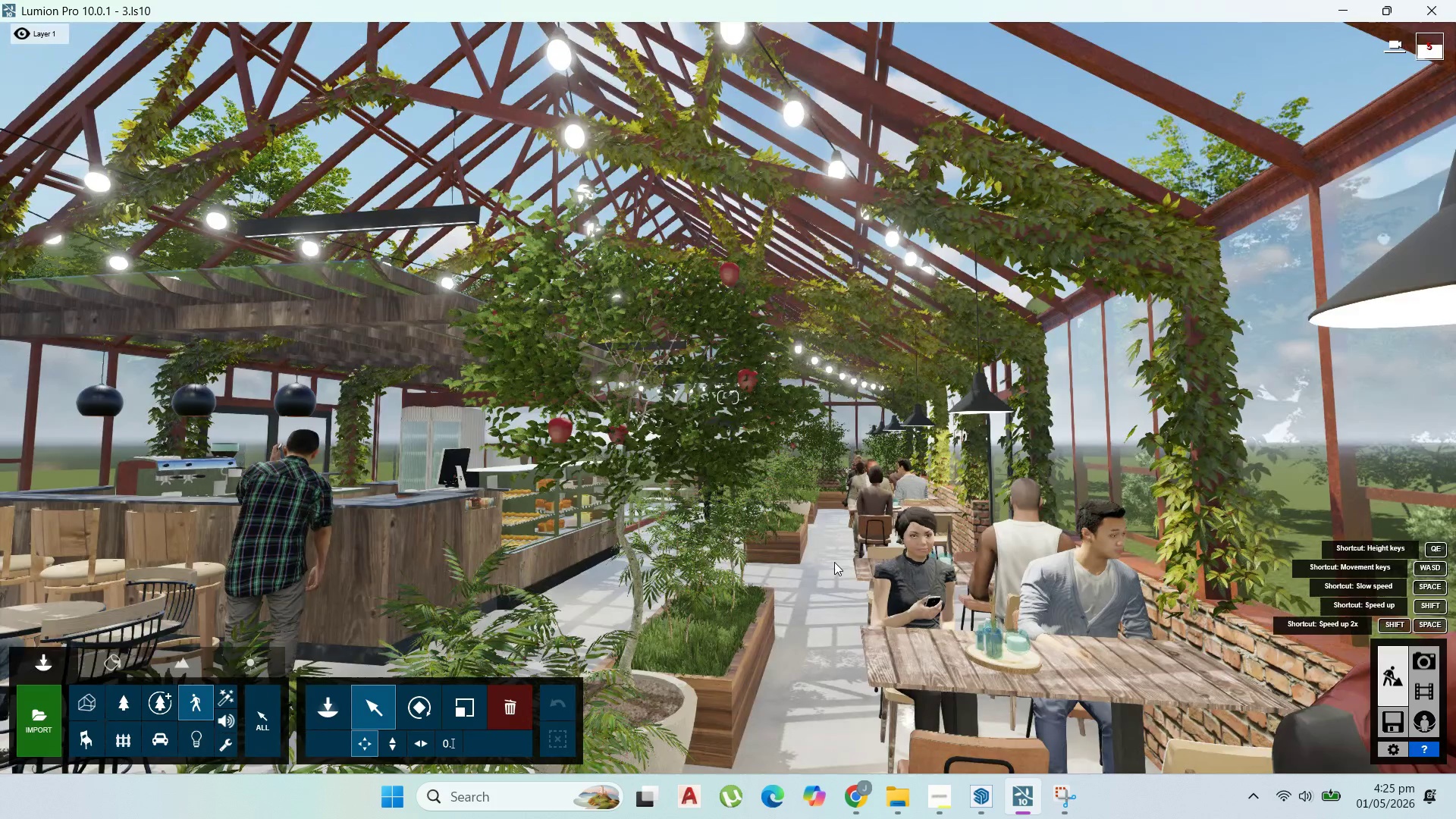 
left_click([1075, 798])
 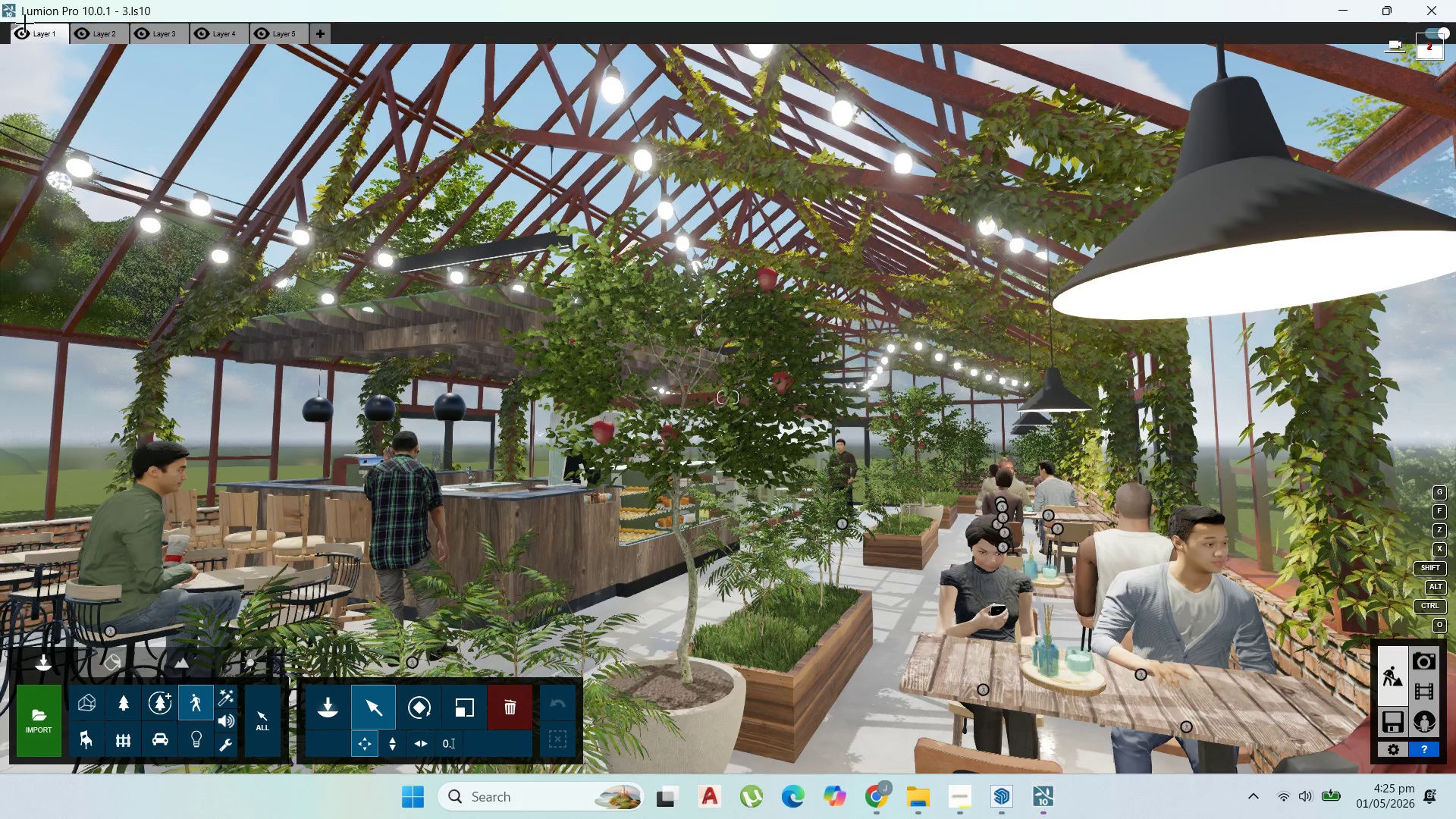 
left_click_drag(start_coordinate=[8, 24], to_coordinate=[1444, 772])
 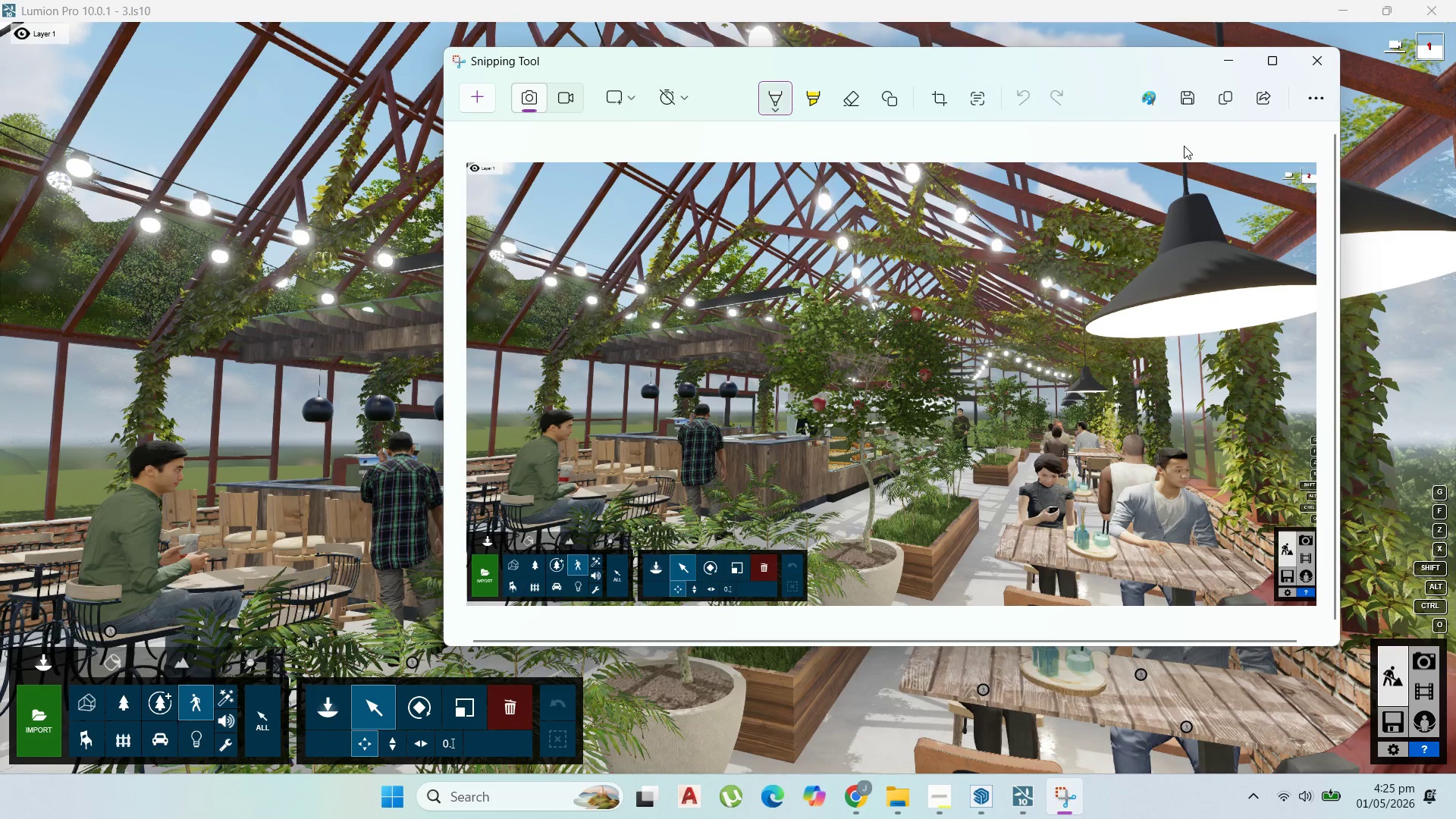 
left_click([1193, 105])
 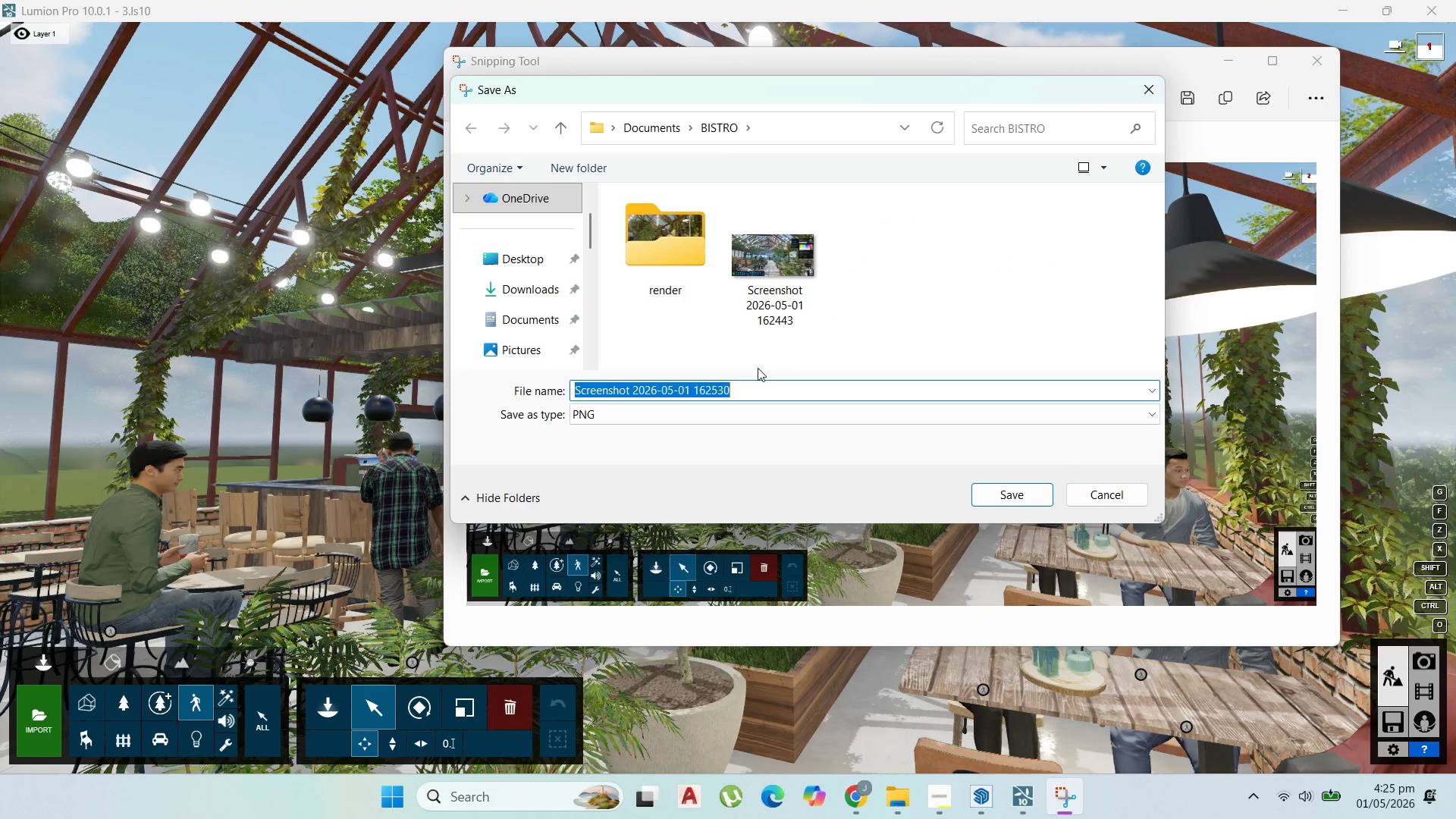 
left_click([1015, 494])
 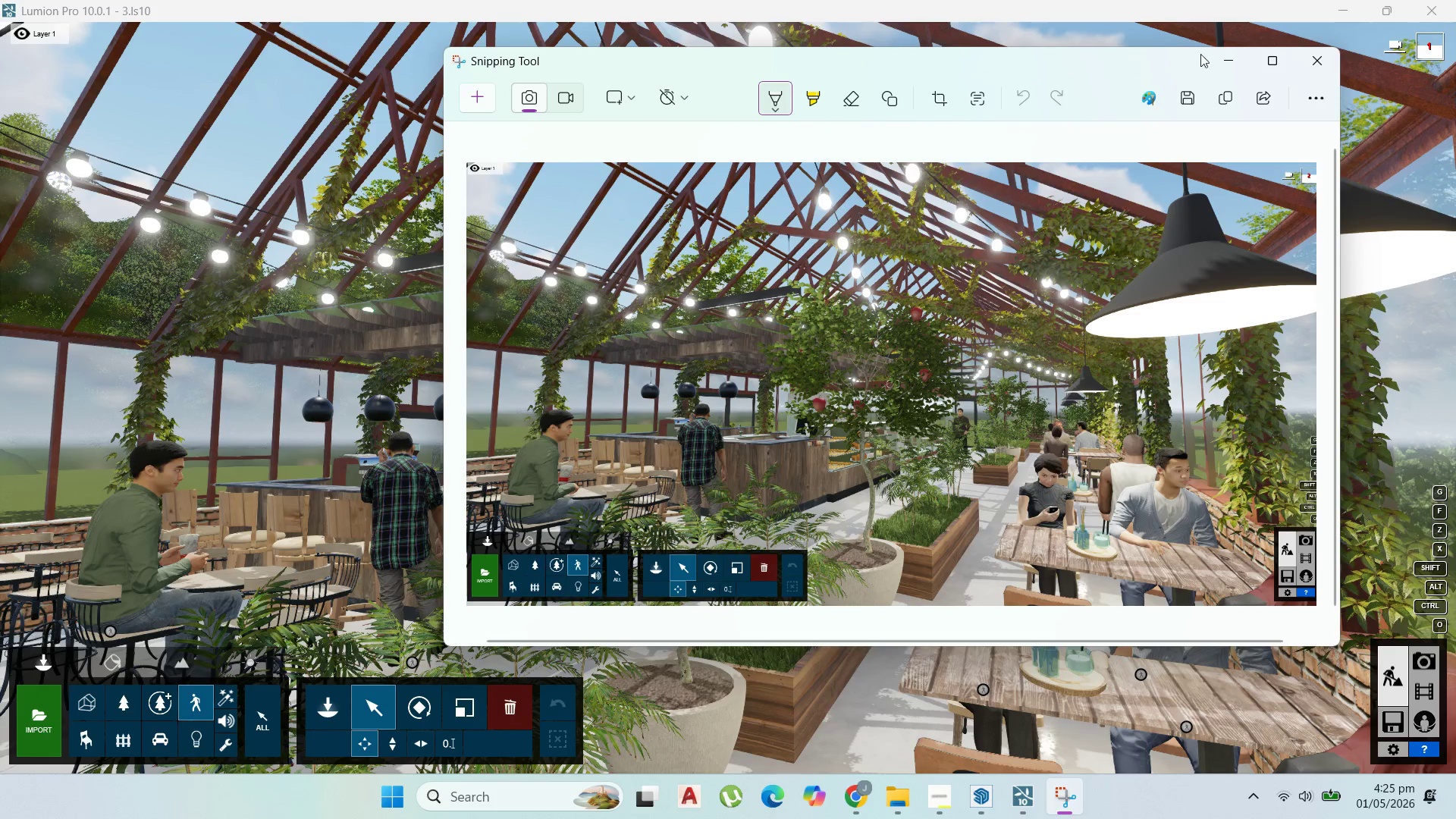 
left_click([1235, 58])
 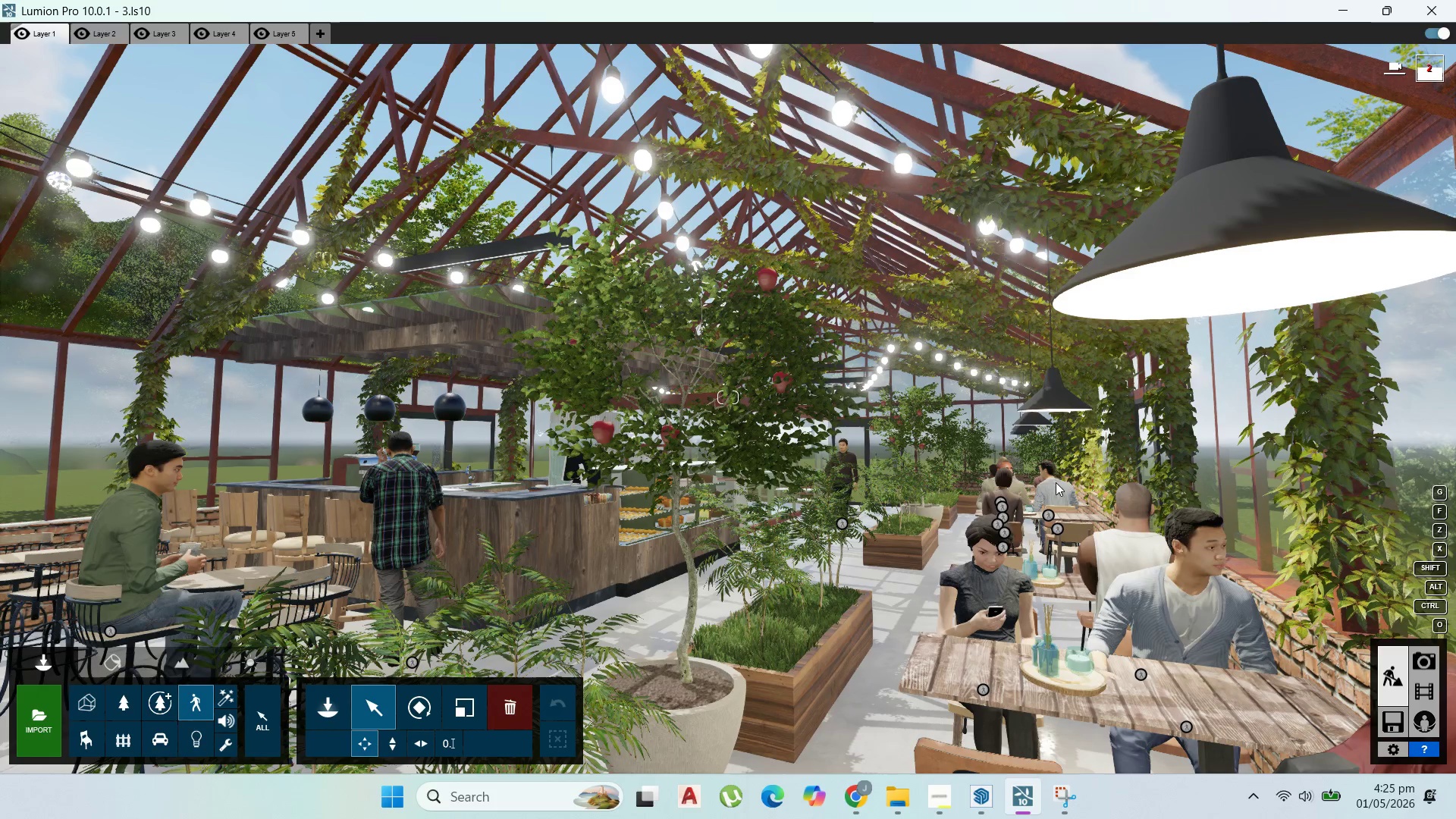 
scroll: coordinate [1090, 571], scroll_direction: up, amount: 22.0
 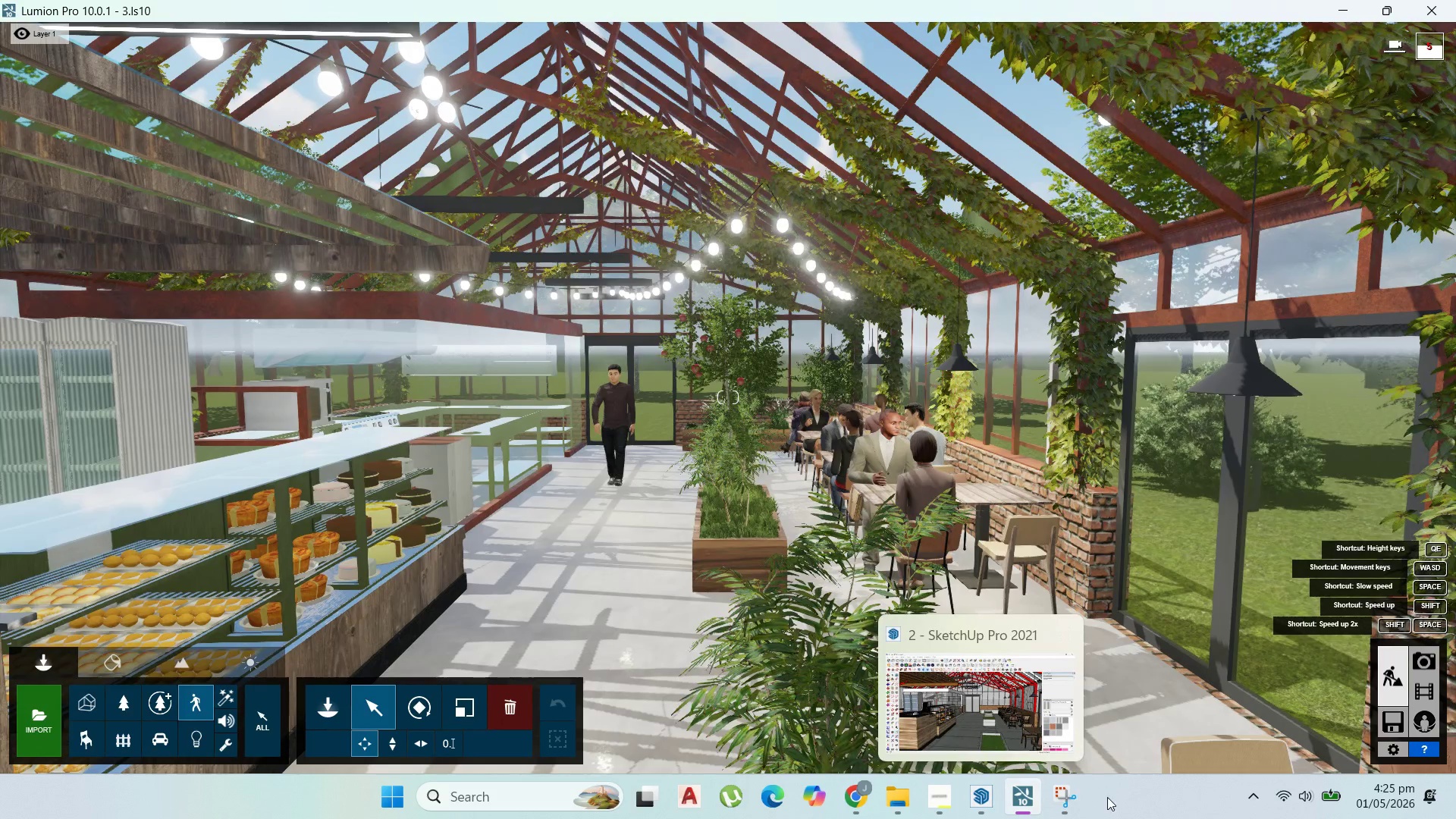 
wait(5.06)
 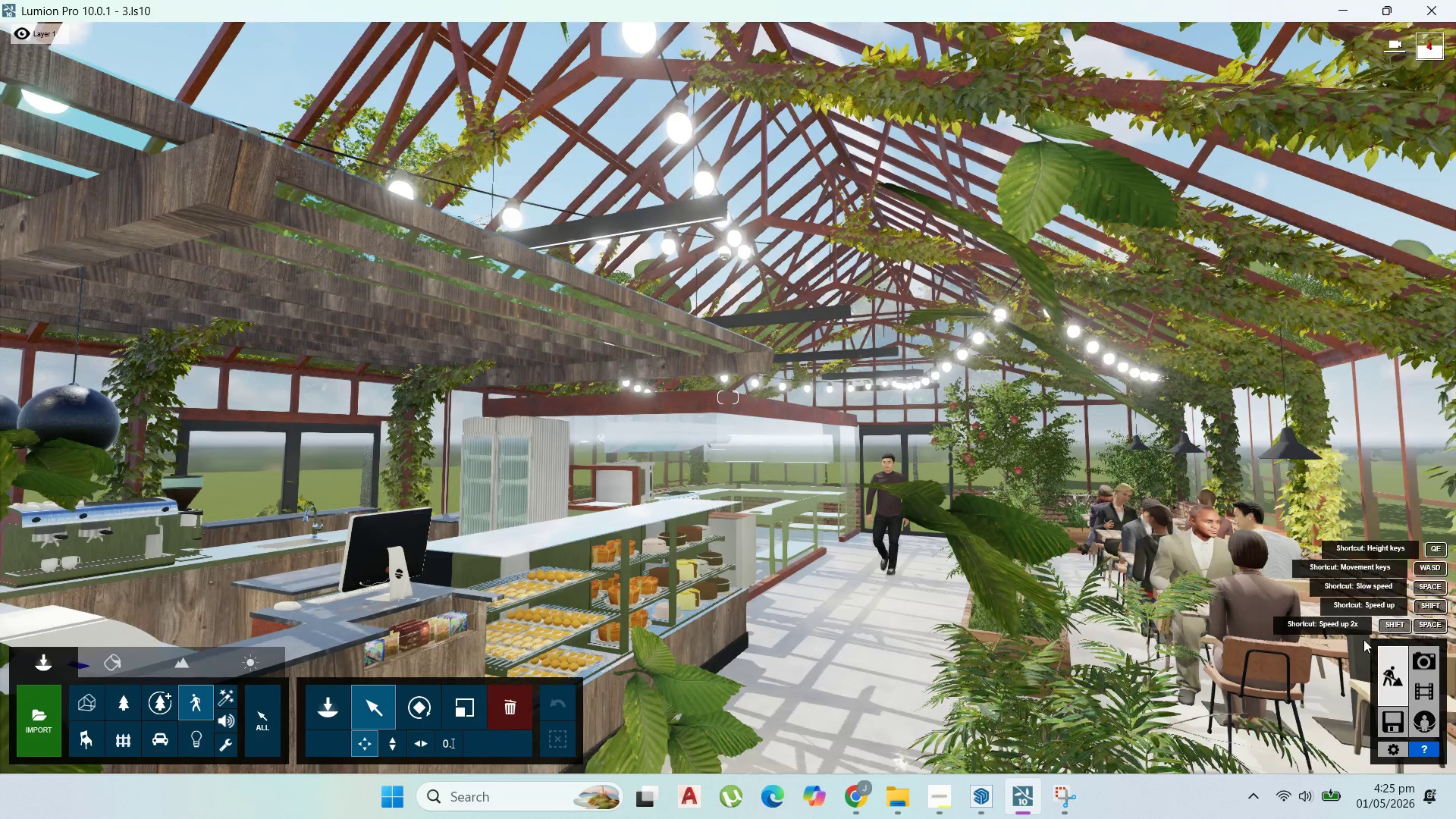 
left_click_drag(start_coordinate=[479, 94], to_coordinate=[475, 94])
 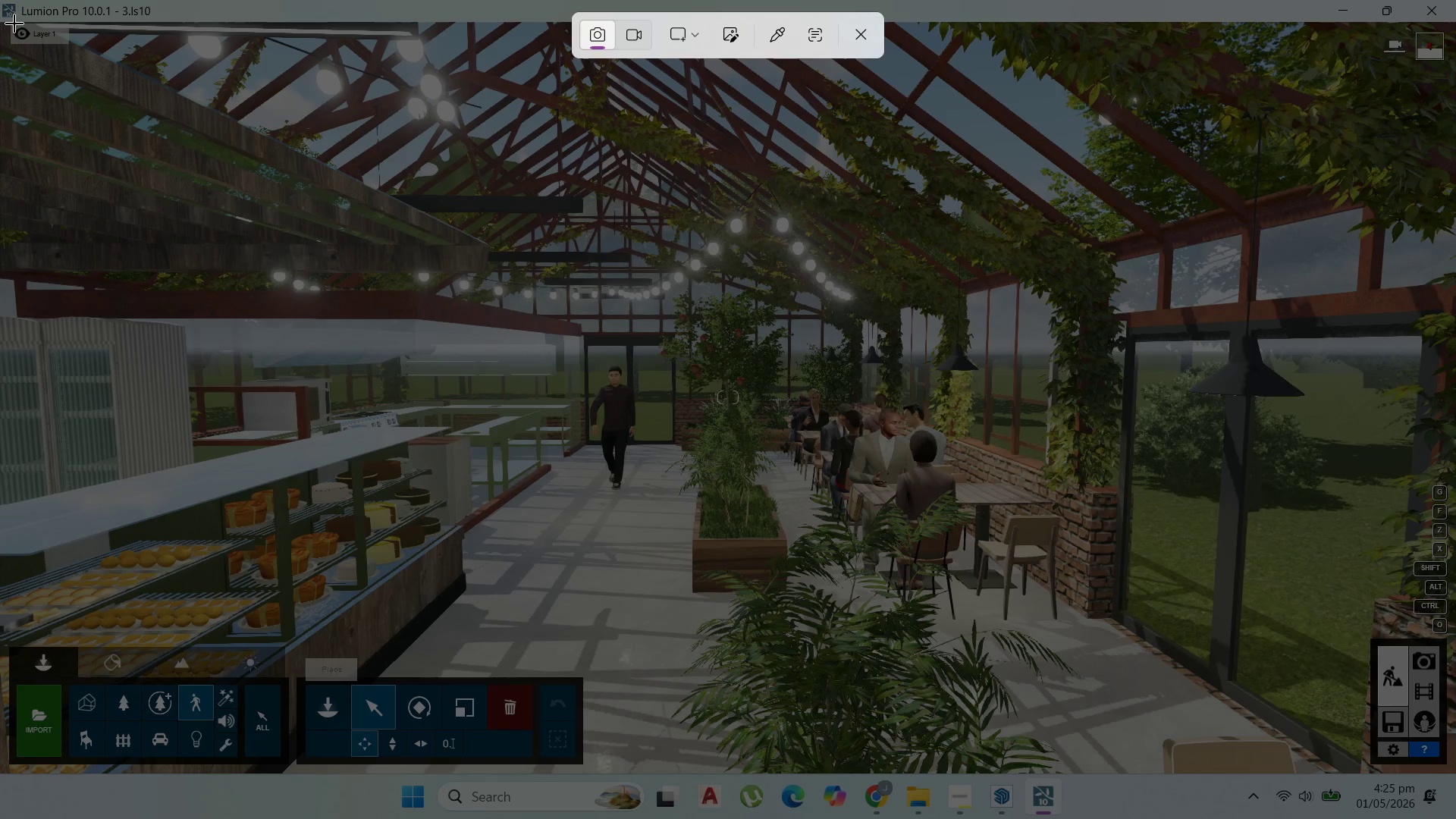 
left_click_drag(start_coordinate=[0, 21], to_coordinate=[1455, 774])
 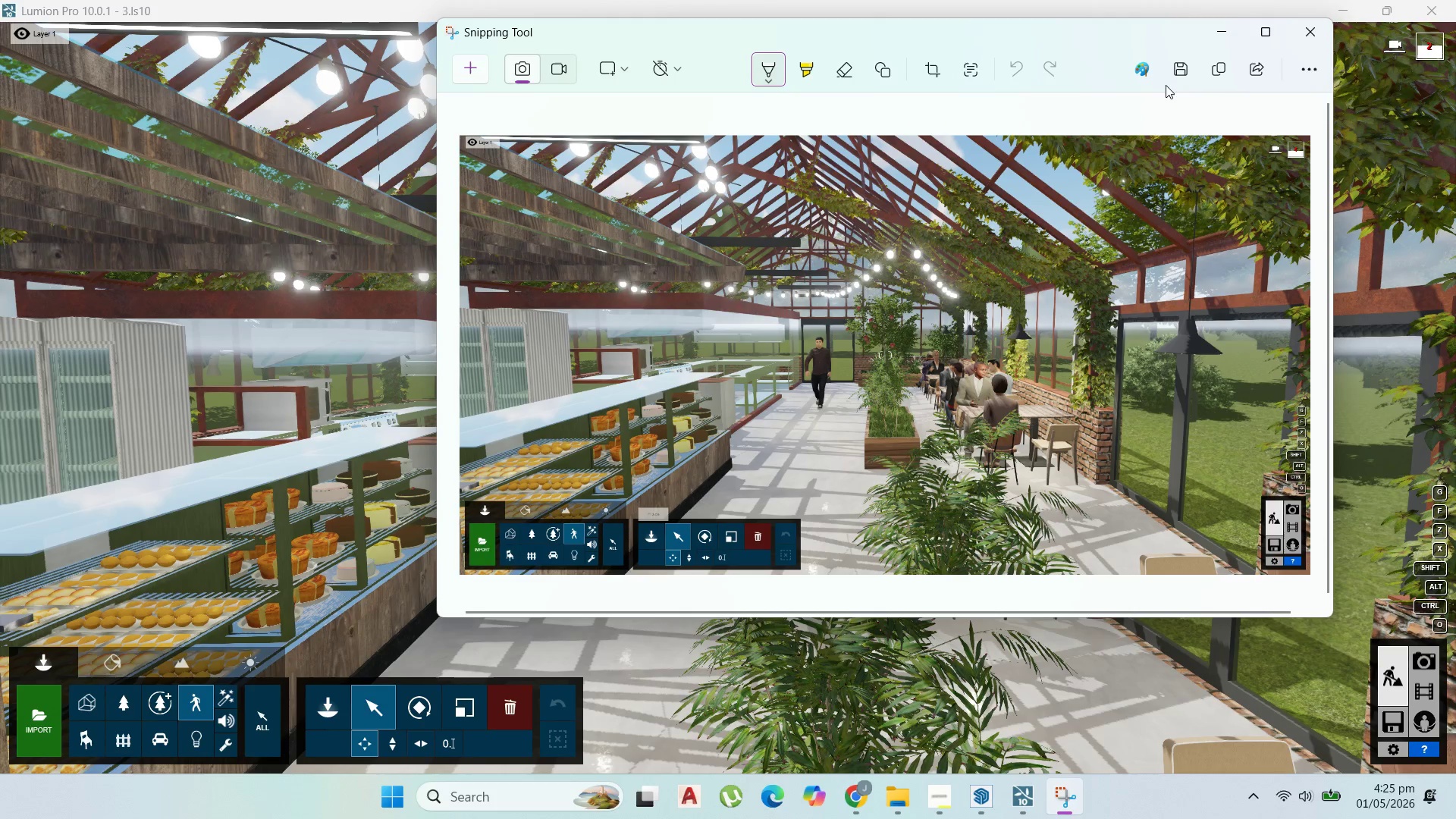 
left_click([1189, 70])
 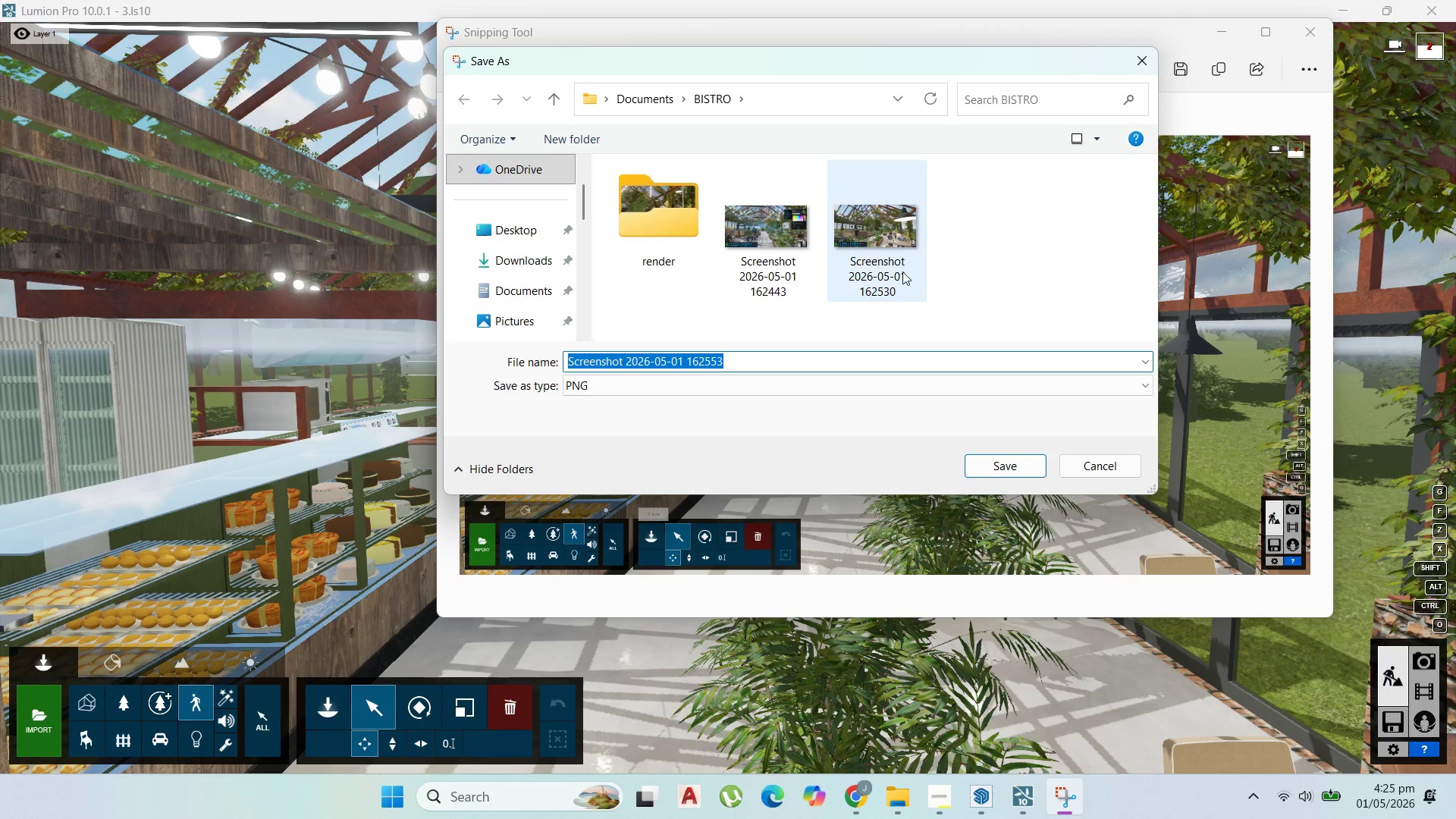 
left_click_drag(start_coordinate=[1026, 460], to_coordinate=[1022, 464])
 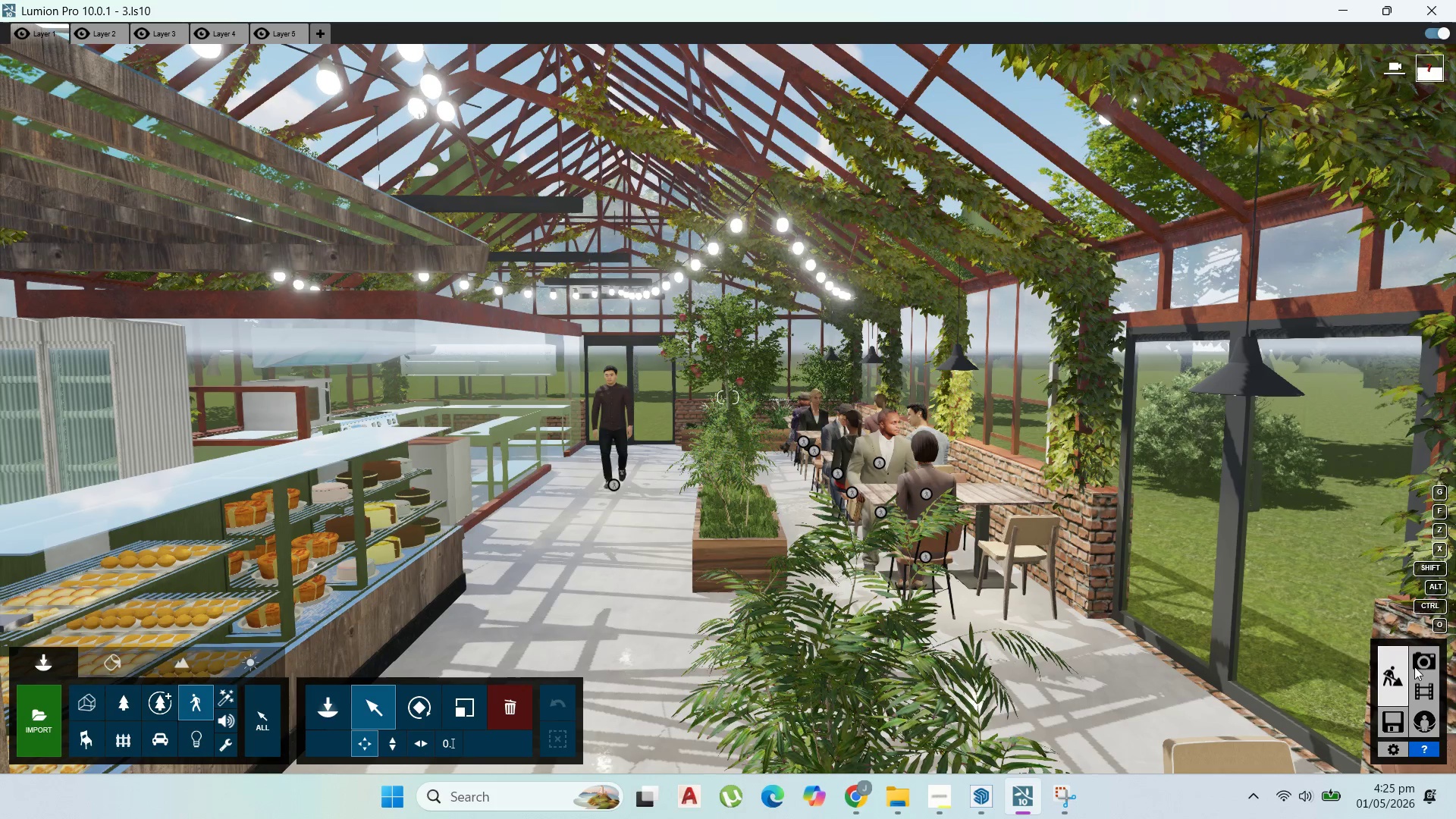 
wait(8.08)
 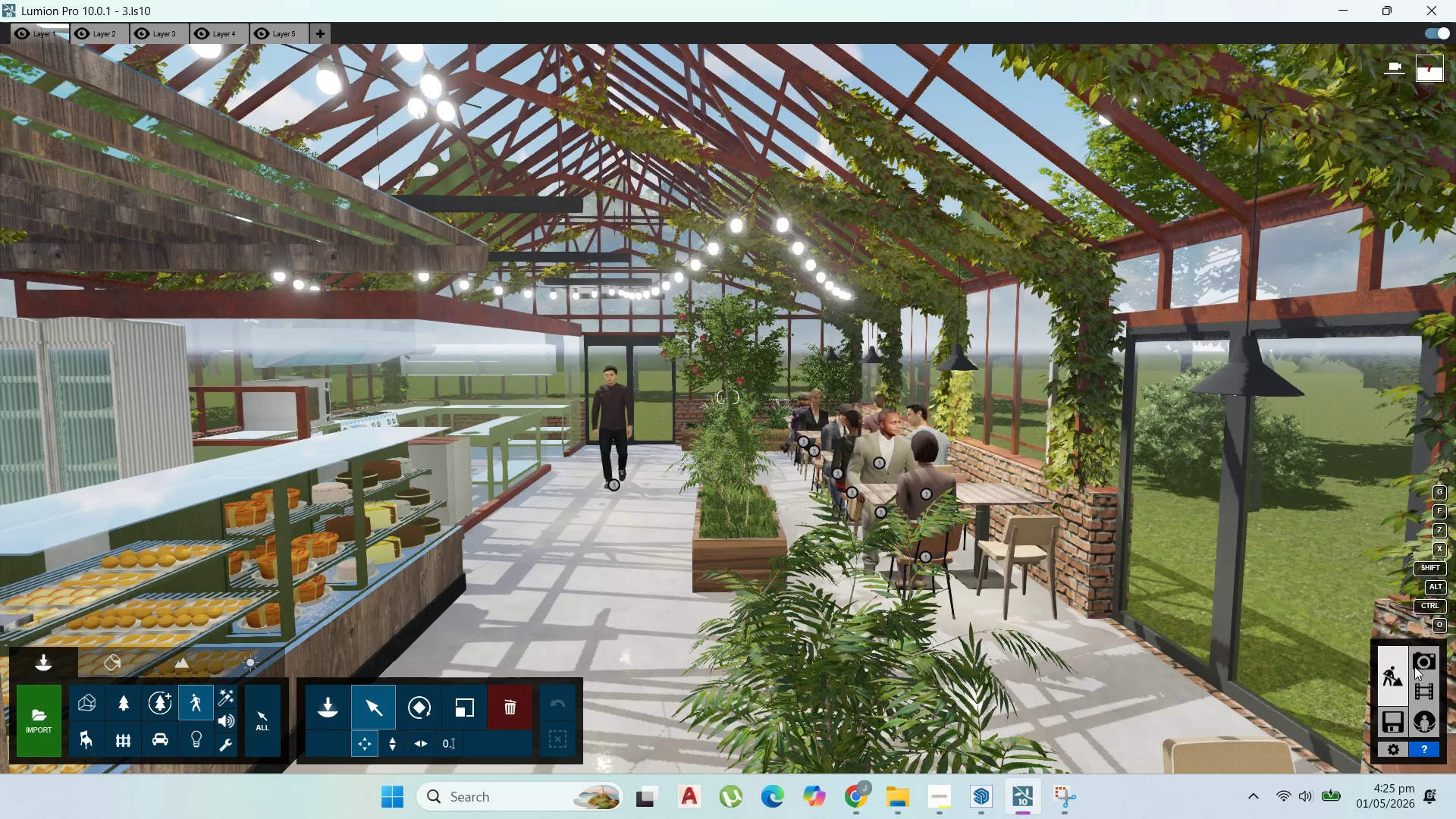 
scroll: coordinate [983, 623], scroll_direction: down, amount: 3.0
 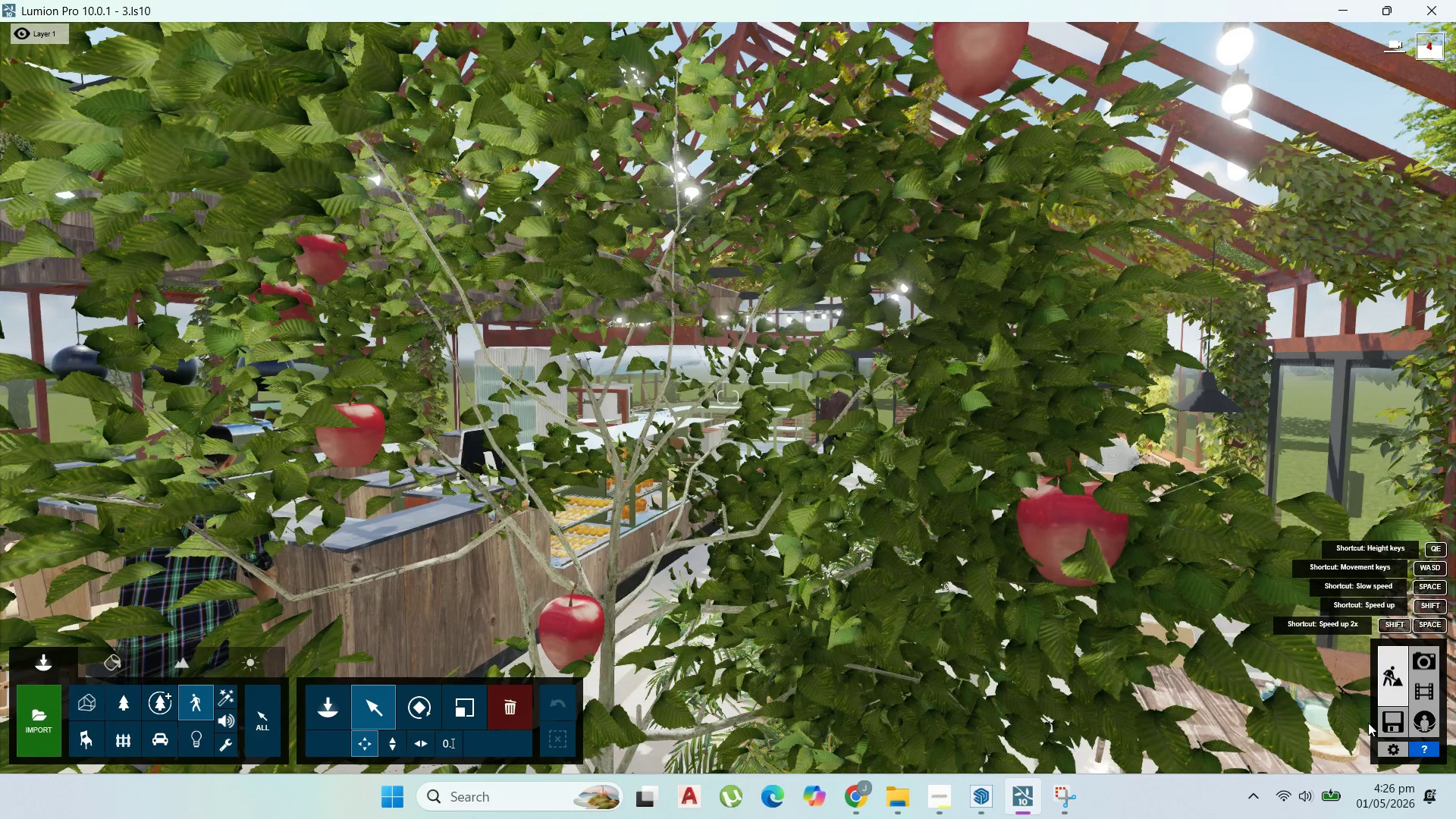 
double_click([1385, 719])
 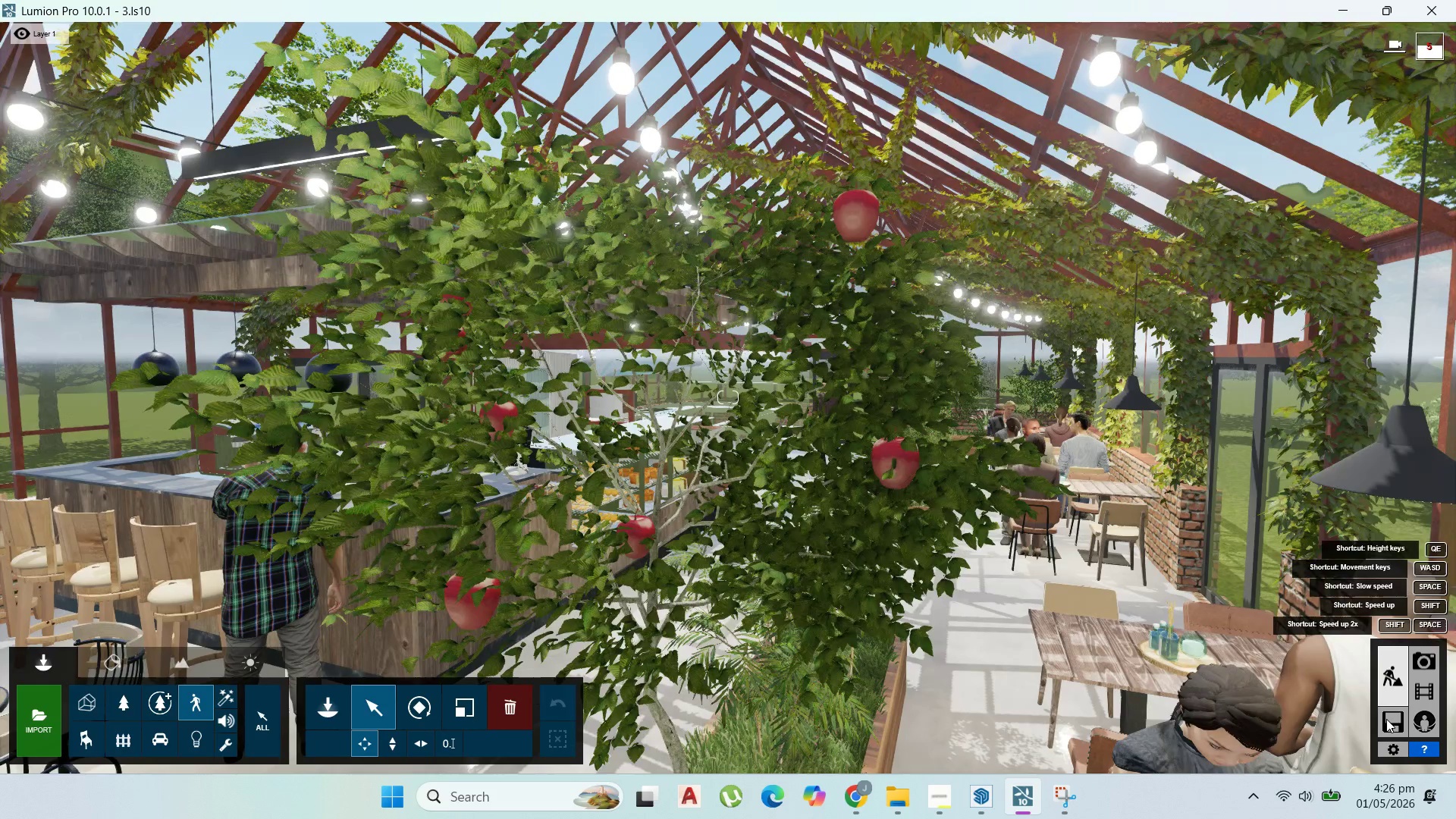 
triple_click([1386, 719])
 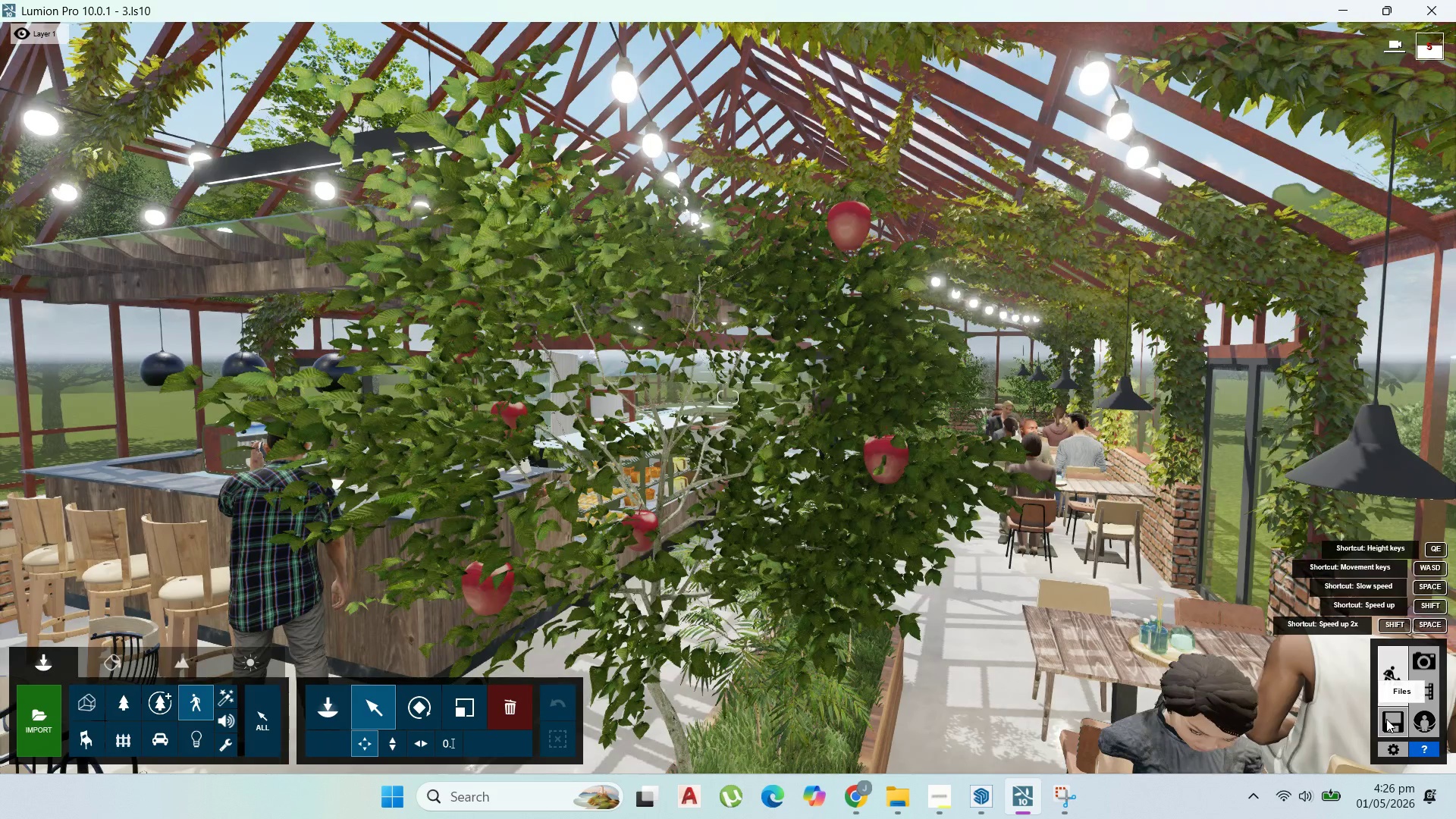 
triple_click([1386, 719])
 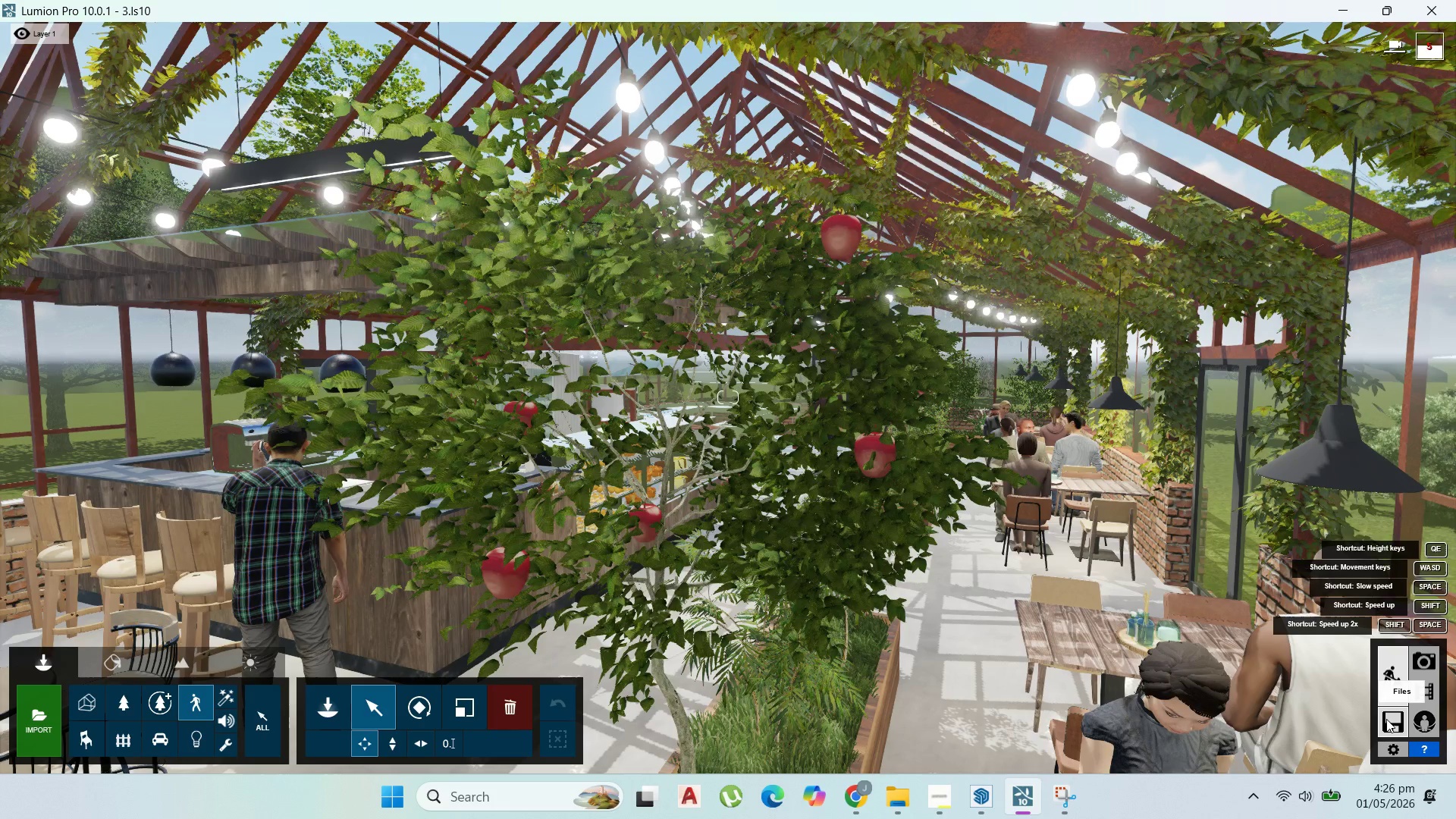 
triple_click([1386, 719])
 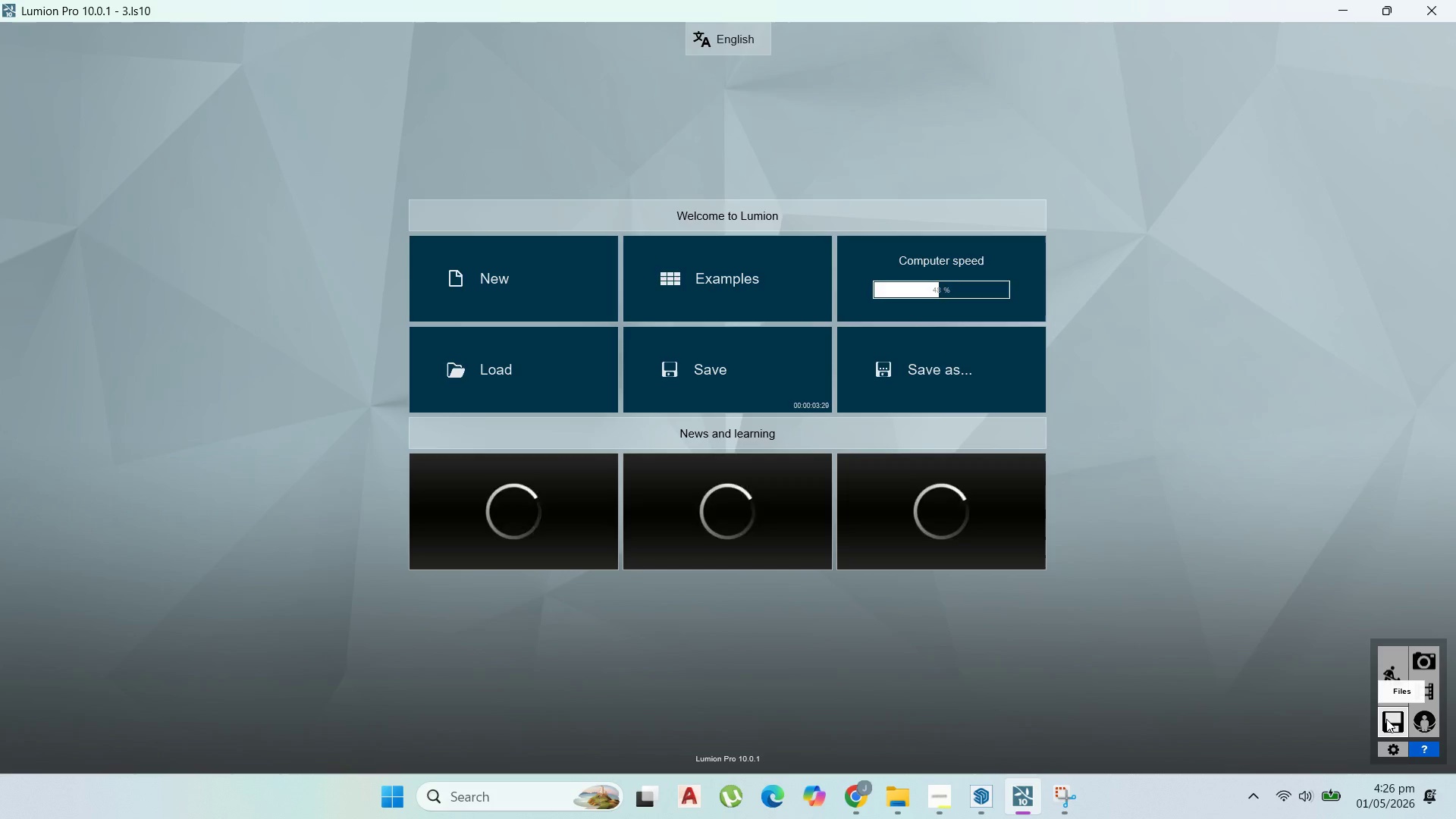 
triple_click([1386, 719])
 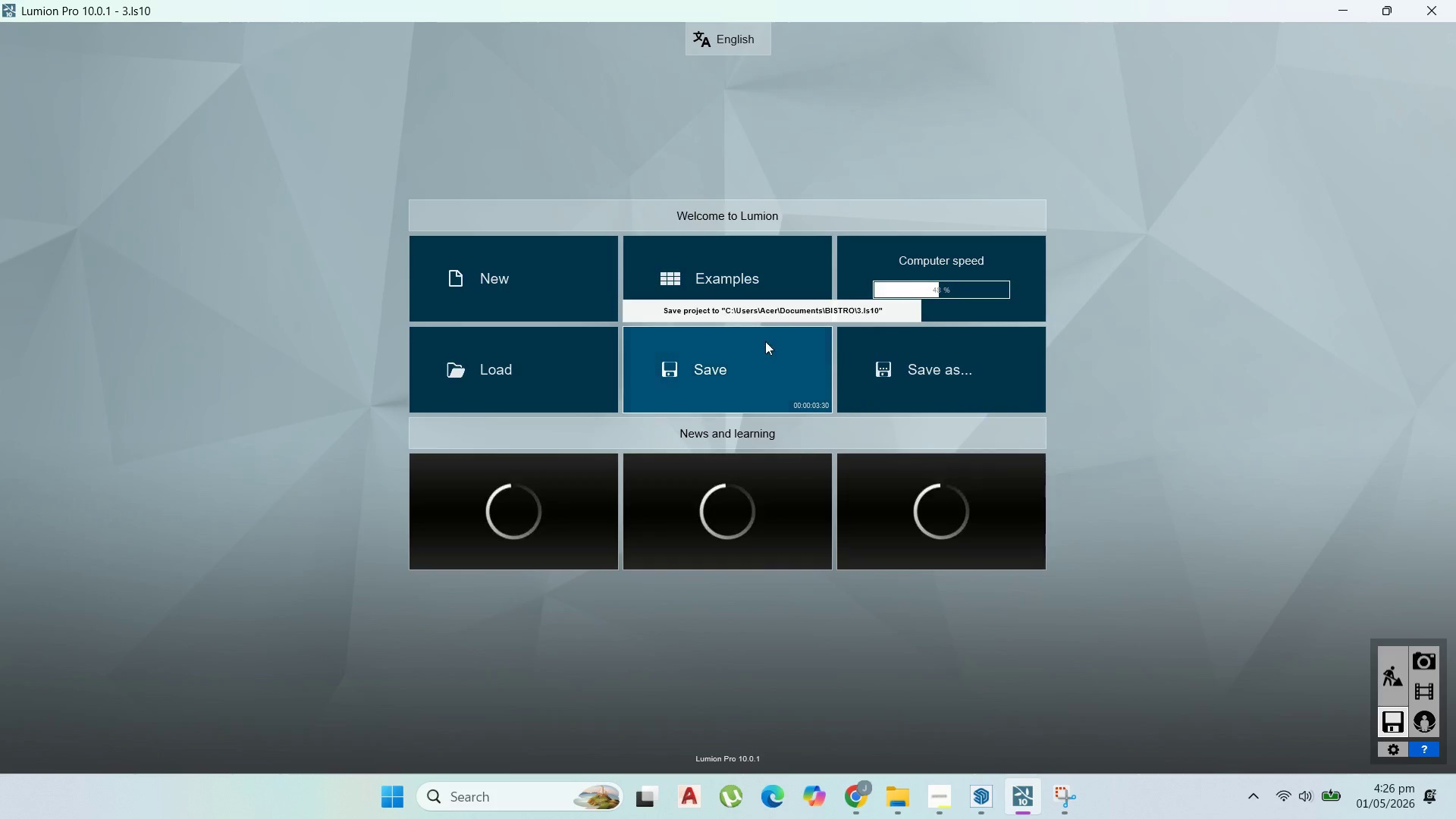 